 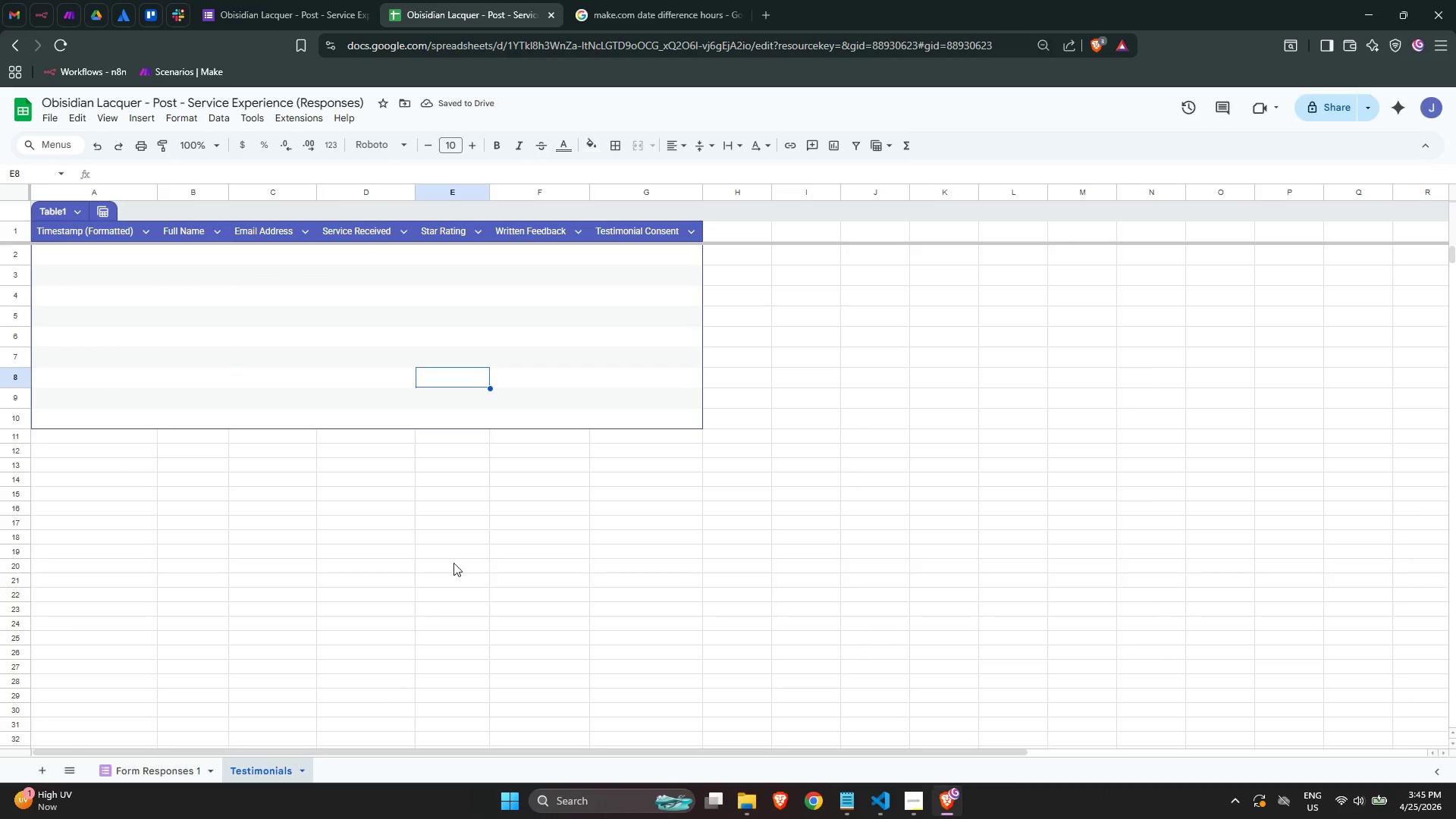 
left_click([82, 211])
 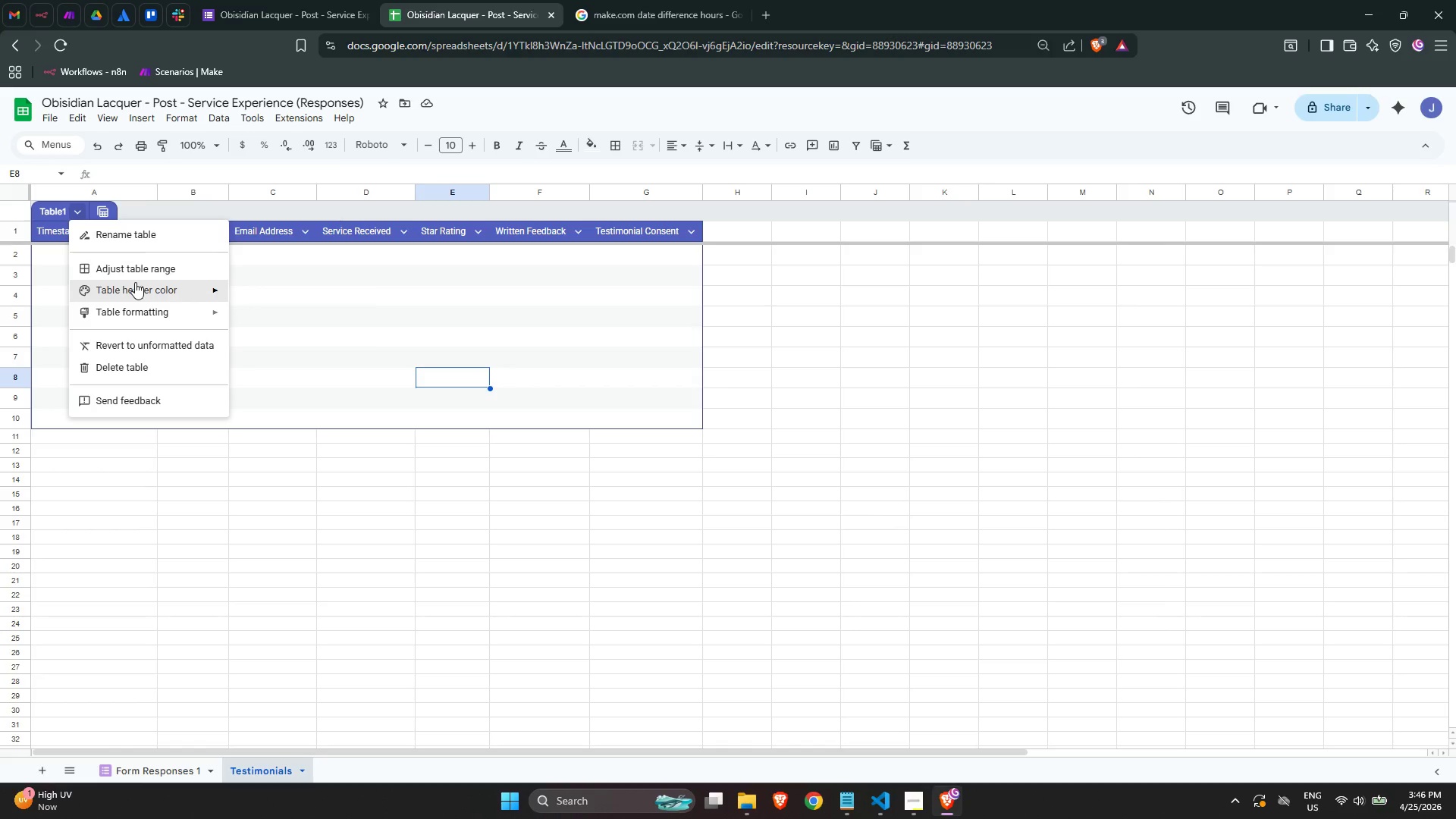 
left_click([135, 282])
 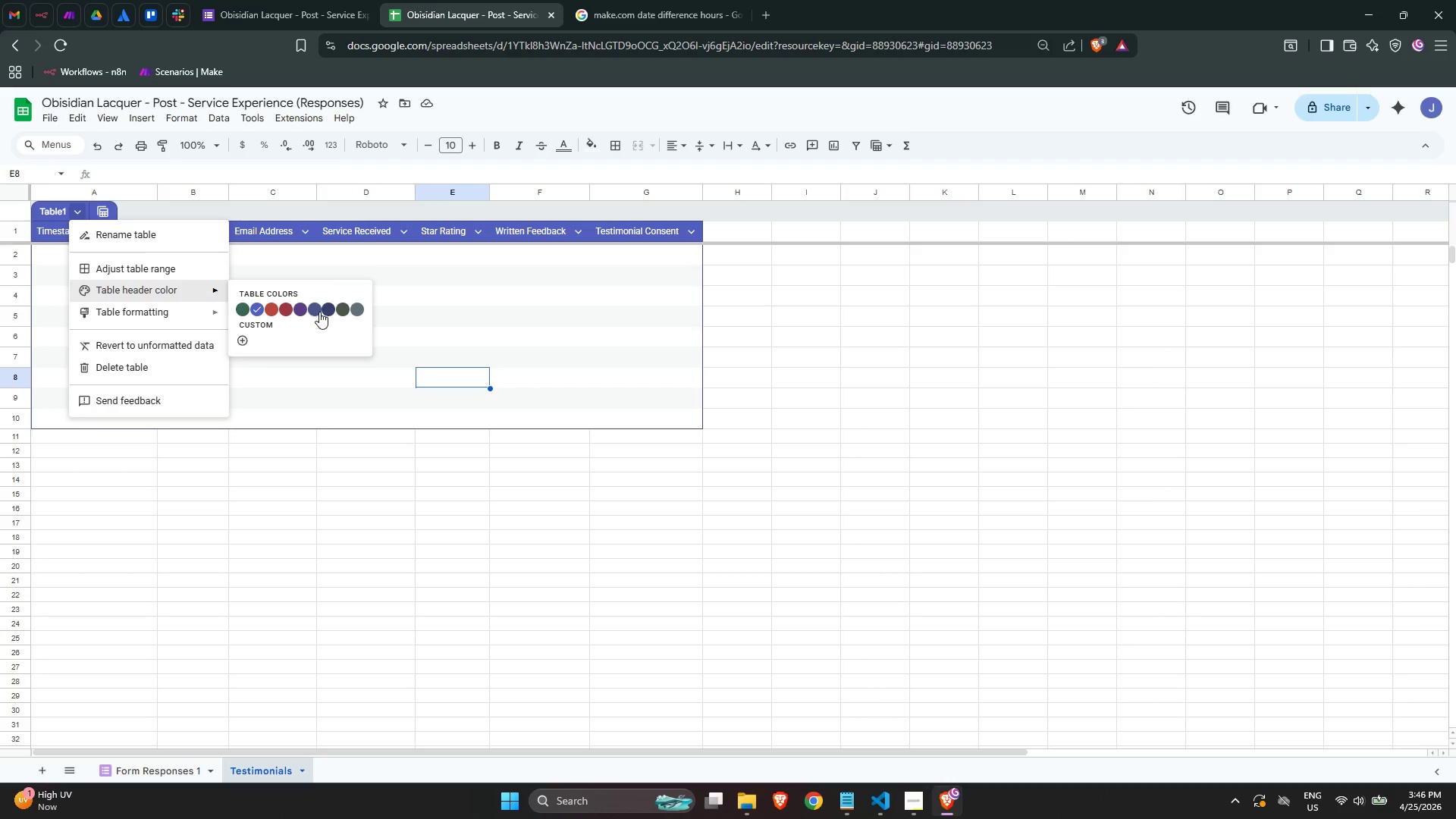 
wait(6.39)
 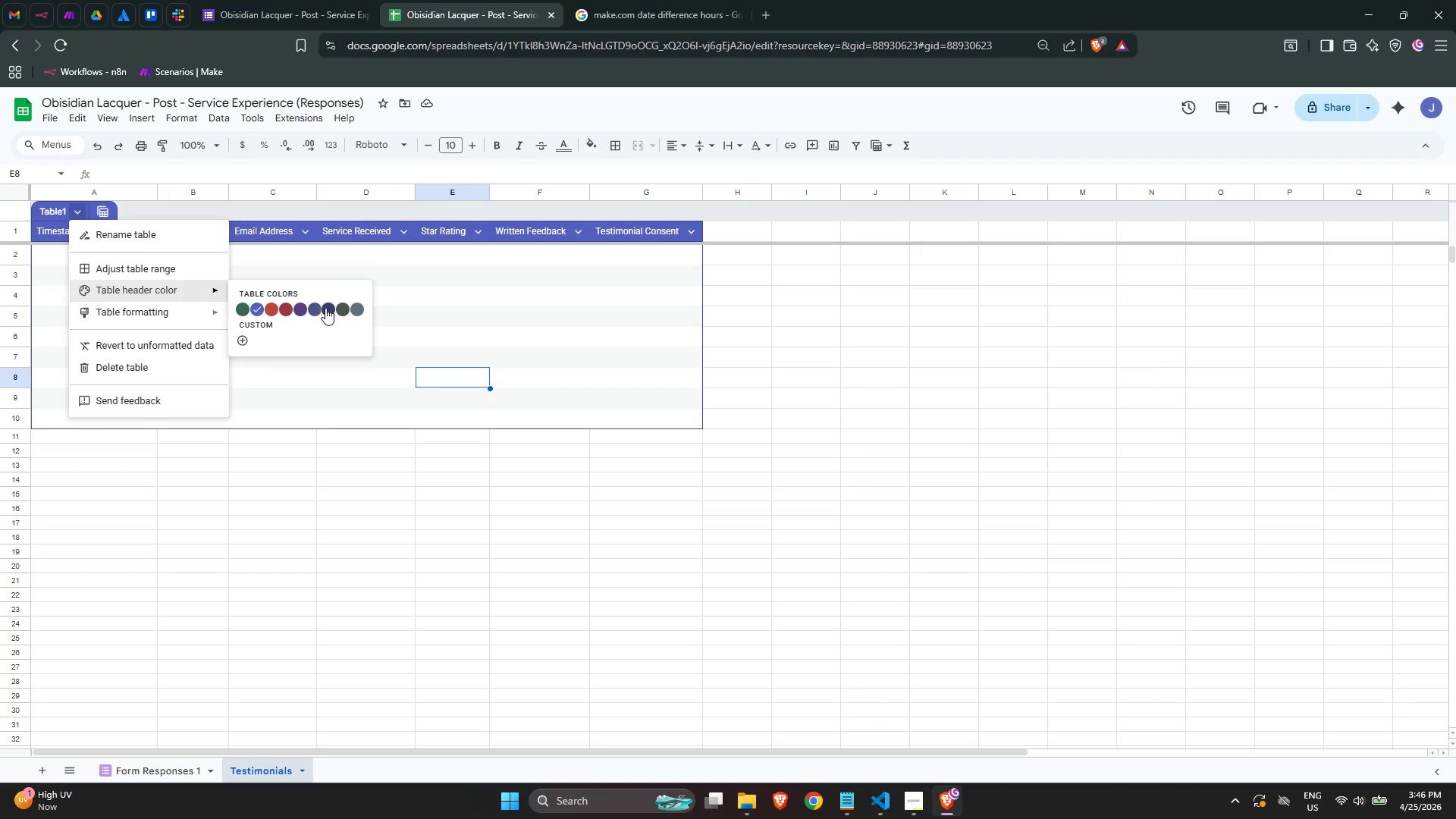 
left_click([241, 342])
 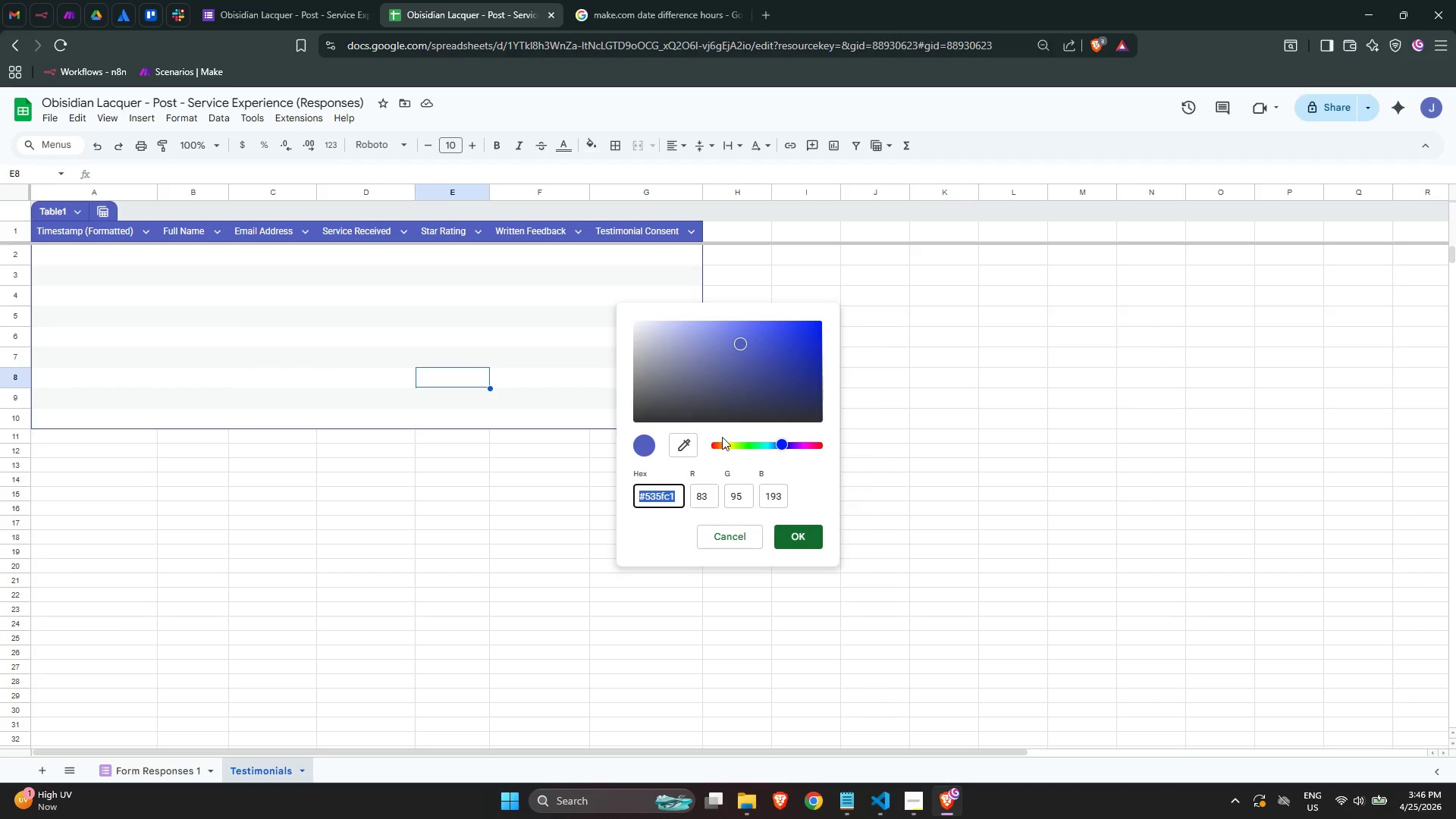 
left_click_drag(start_coordinate=[782, 445], to_coordinate=[766, 441])
 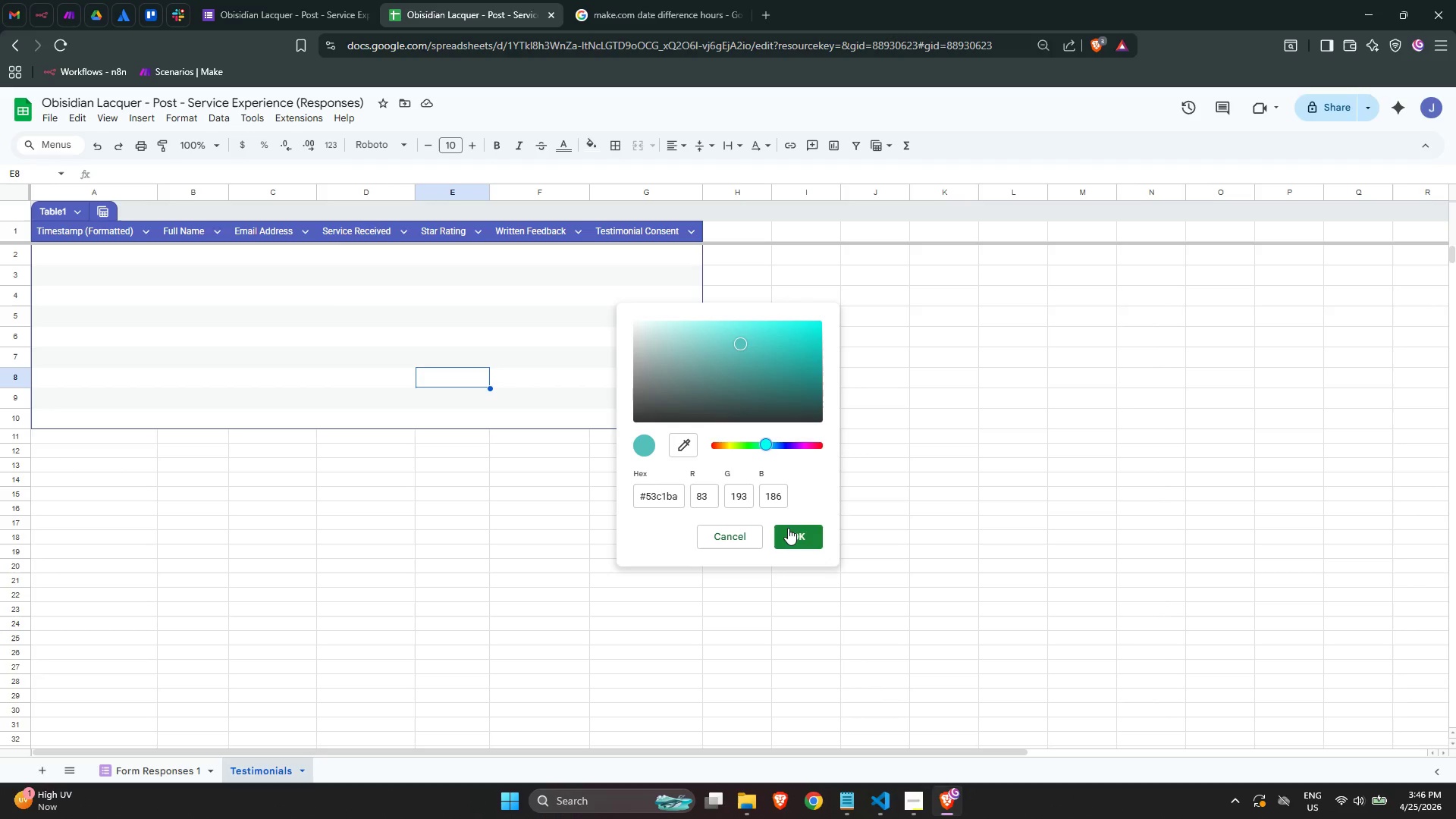 
left_click([790, 529])
 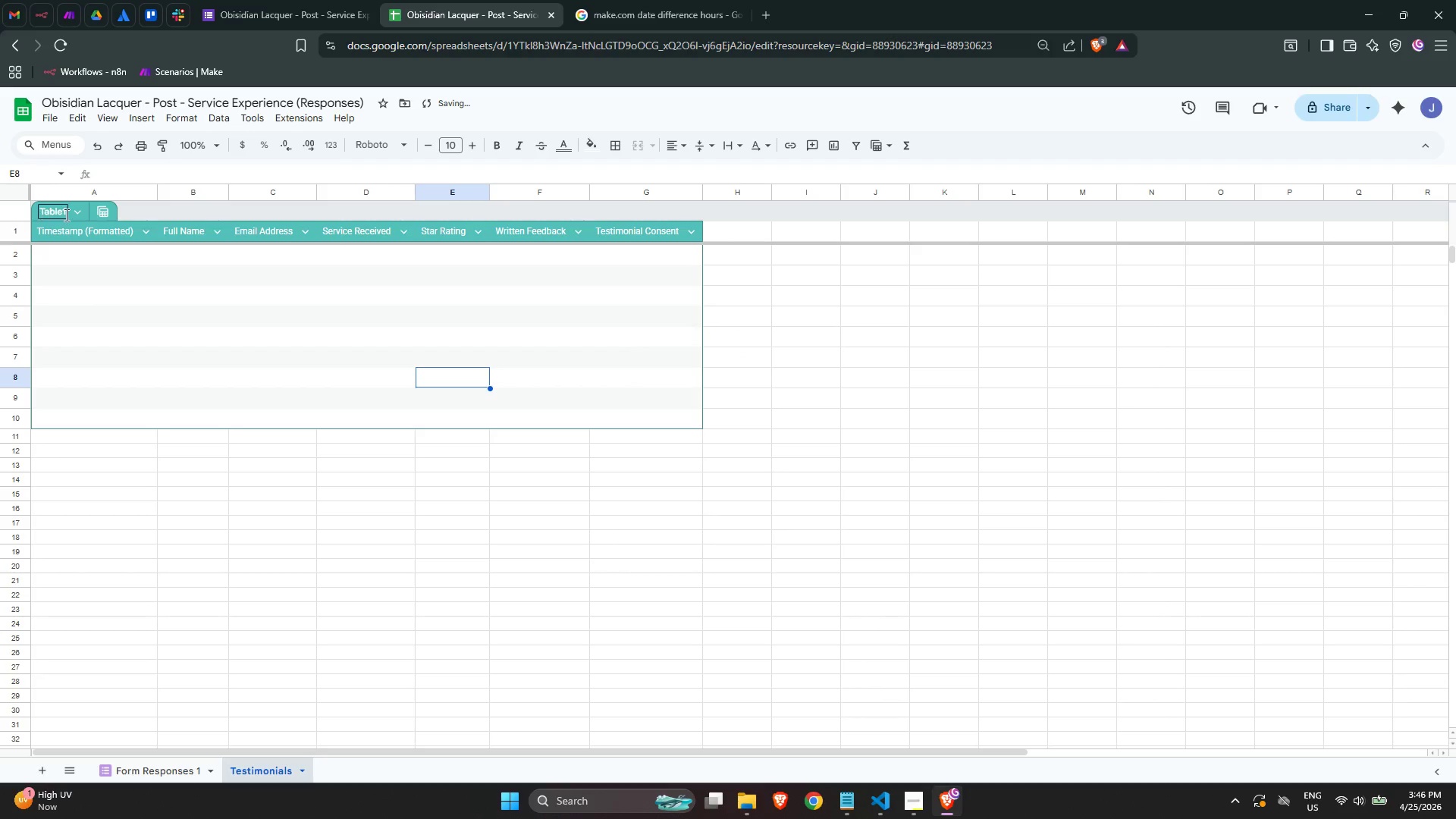 
left_click([76, 217])
 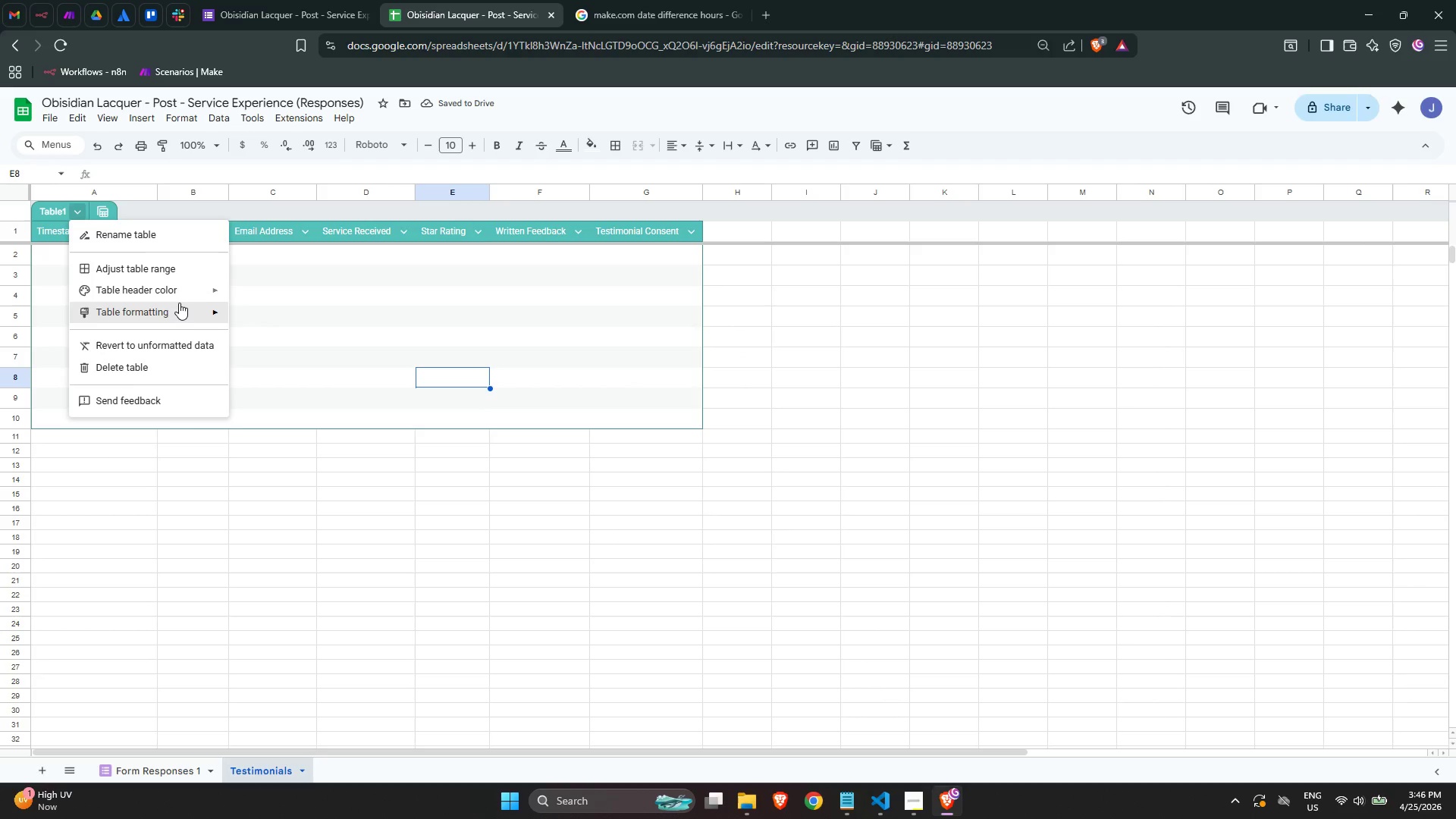 
left_click([182, 297])
 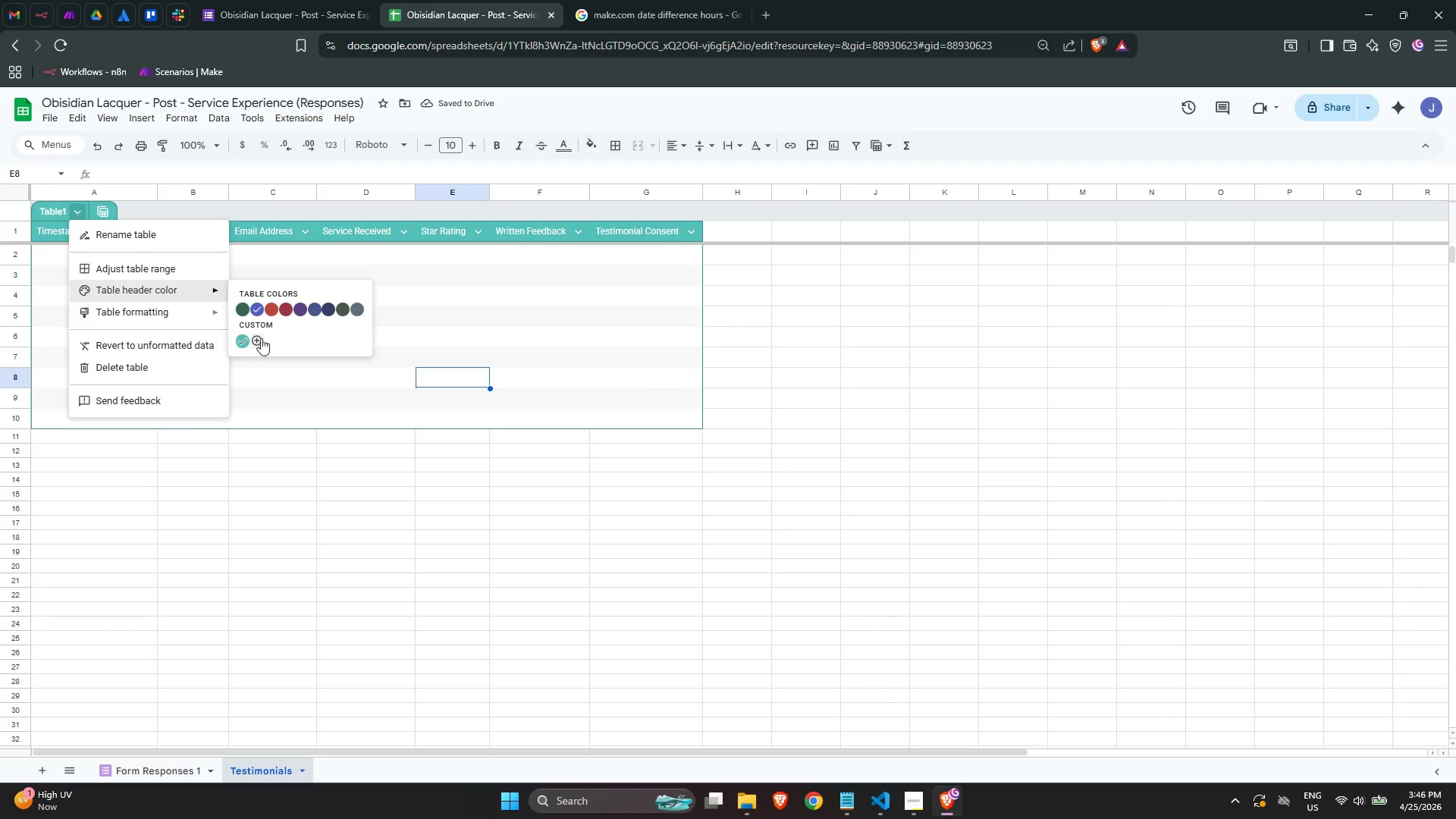 
left_click([242, 342])
 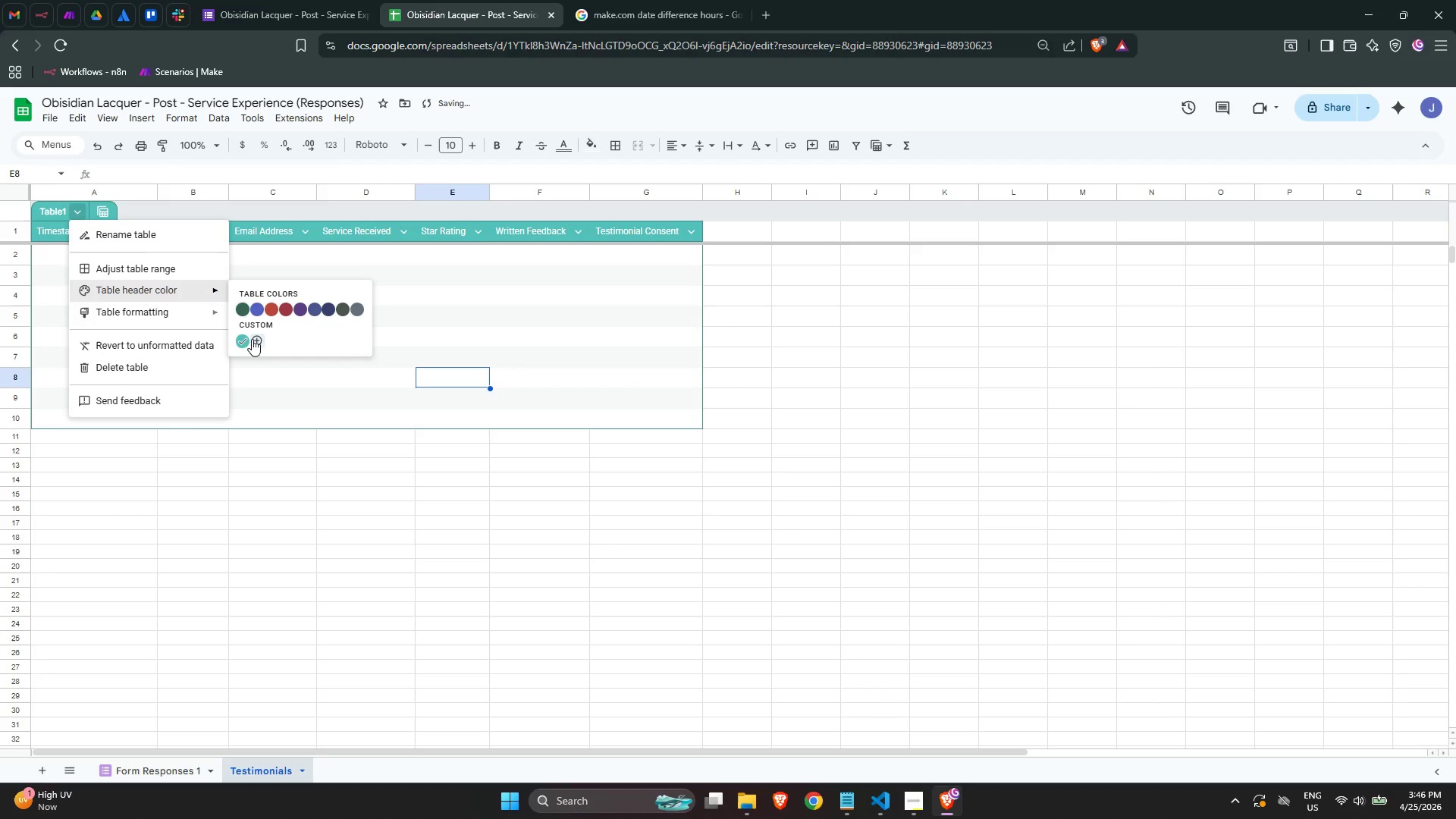 
left_click([253, 339])
 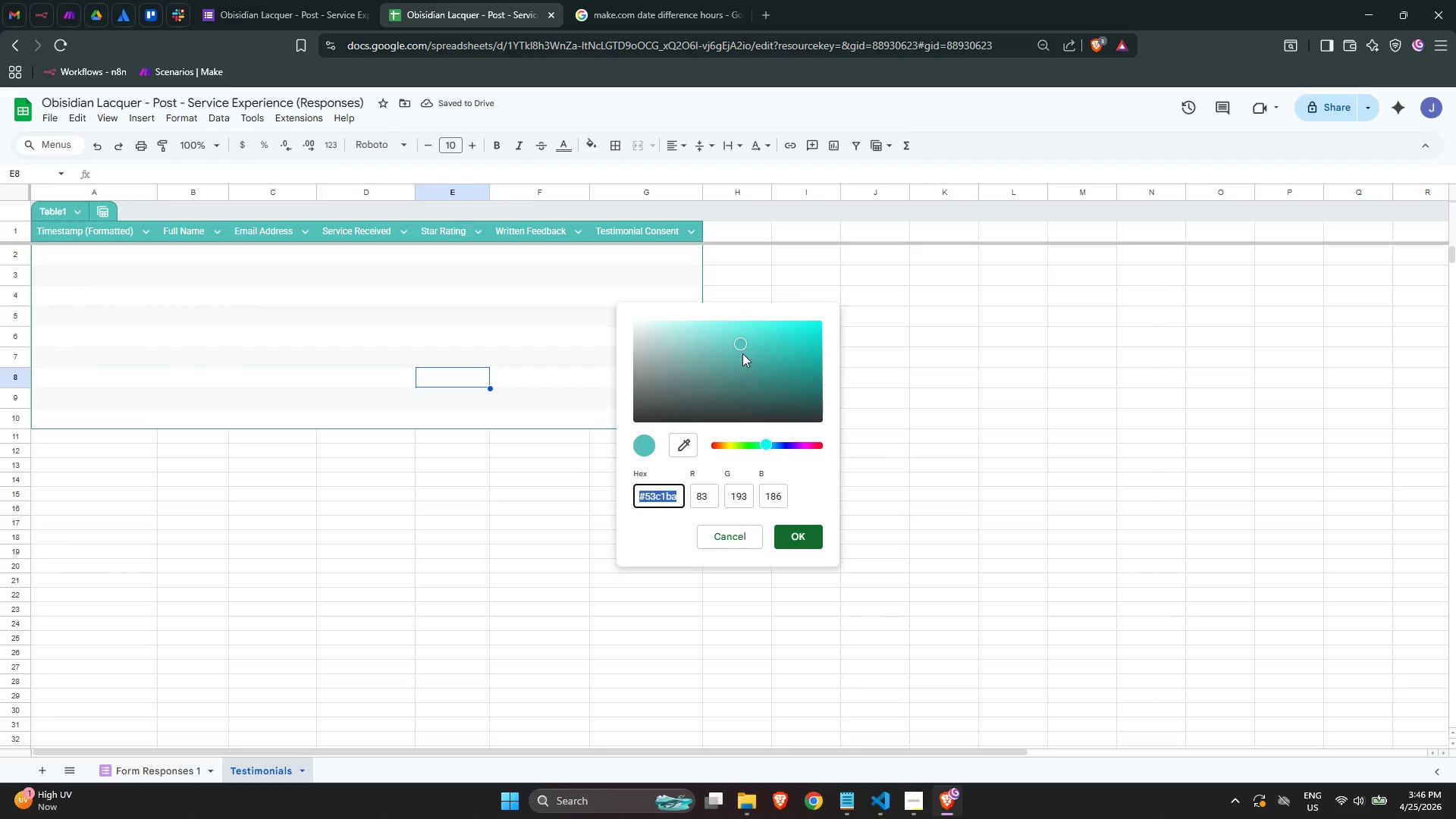 
left_click_drag(start_coordinate=[739, 345], to_coordinate=[805, 368])
 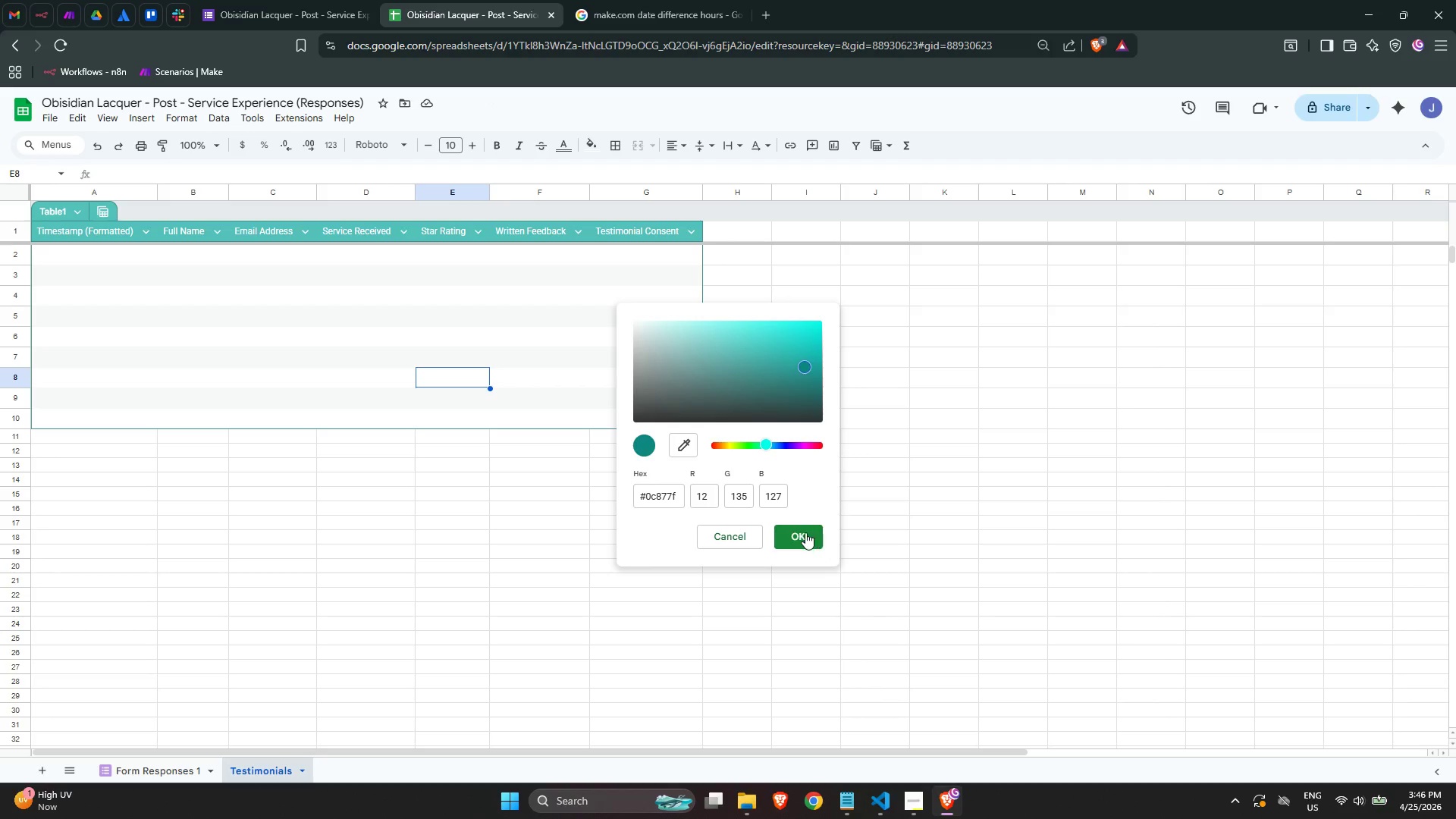 
left_click([805, 535])
 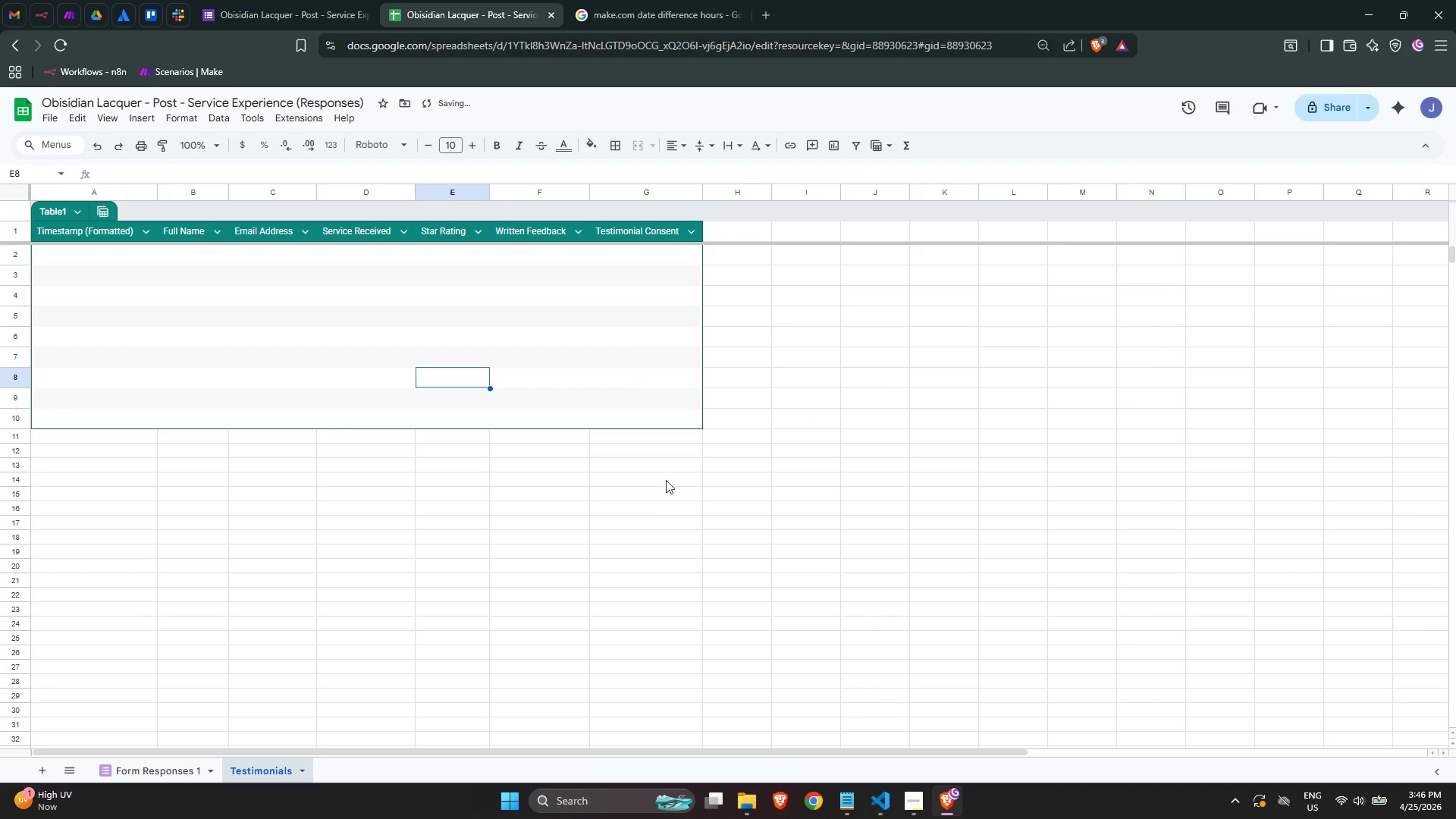 
left_click([647, 468])
 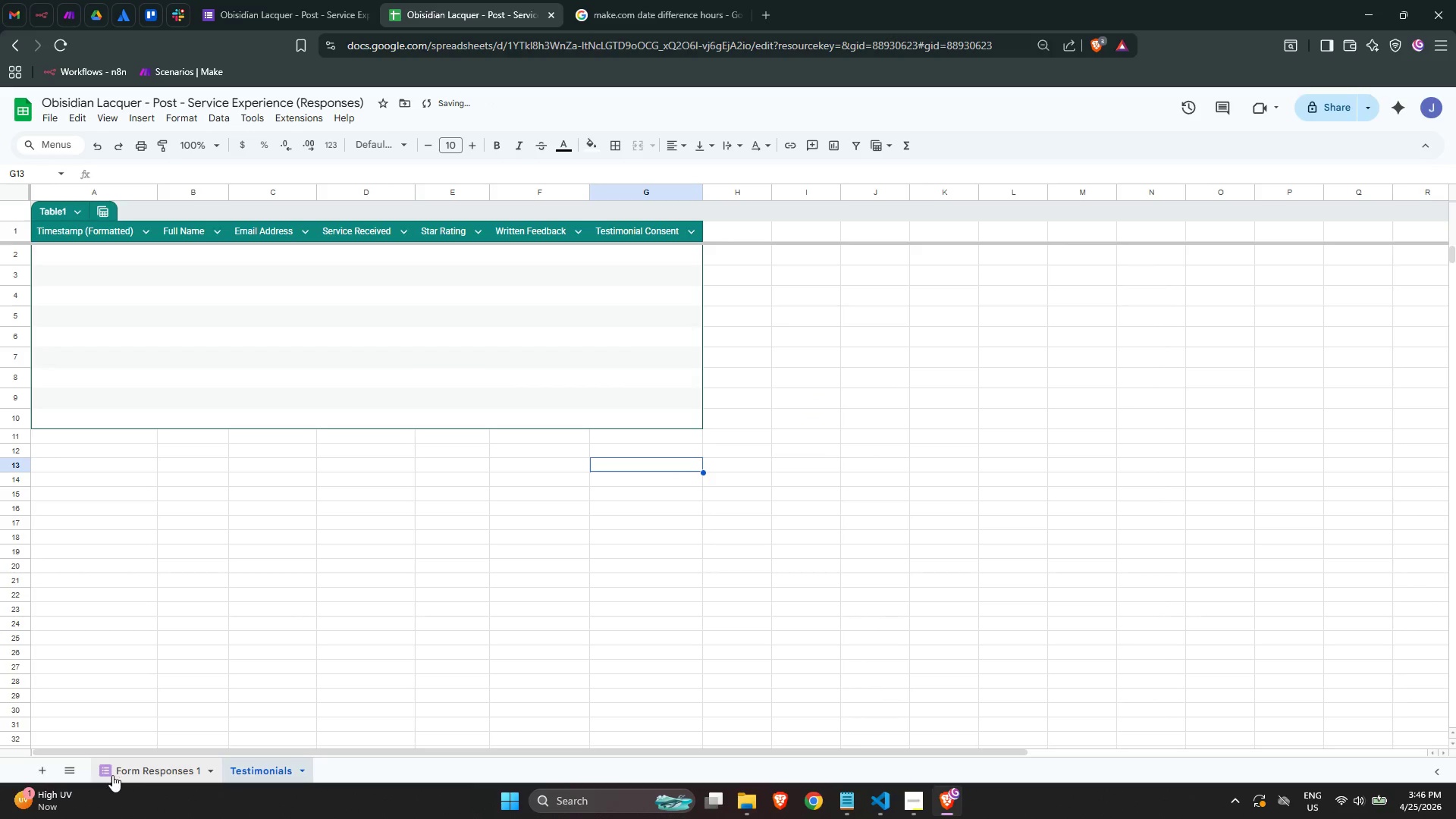 
left_click([45, 775])
 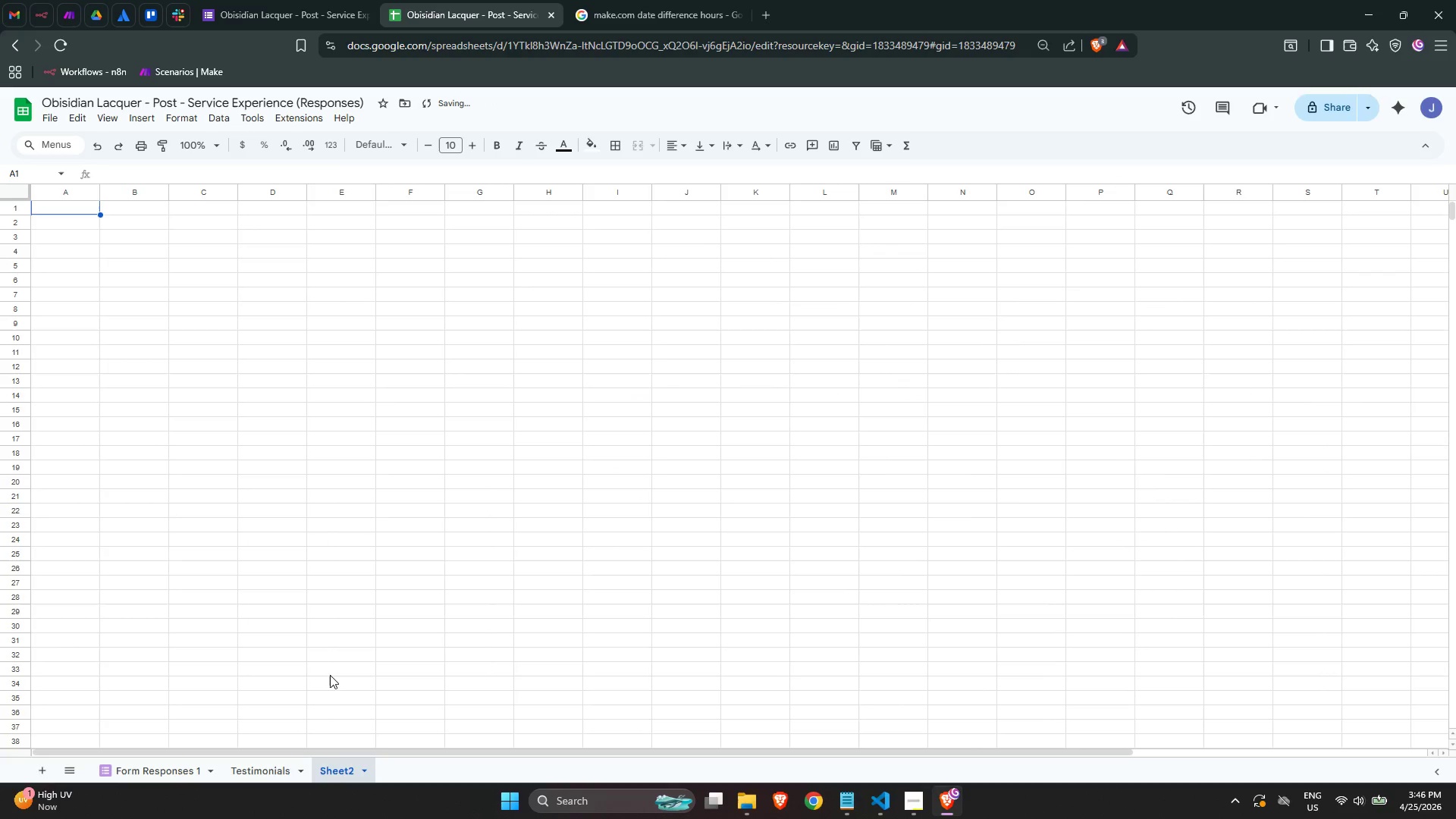 
key(Shift+ShiftLeft)
 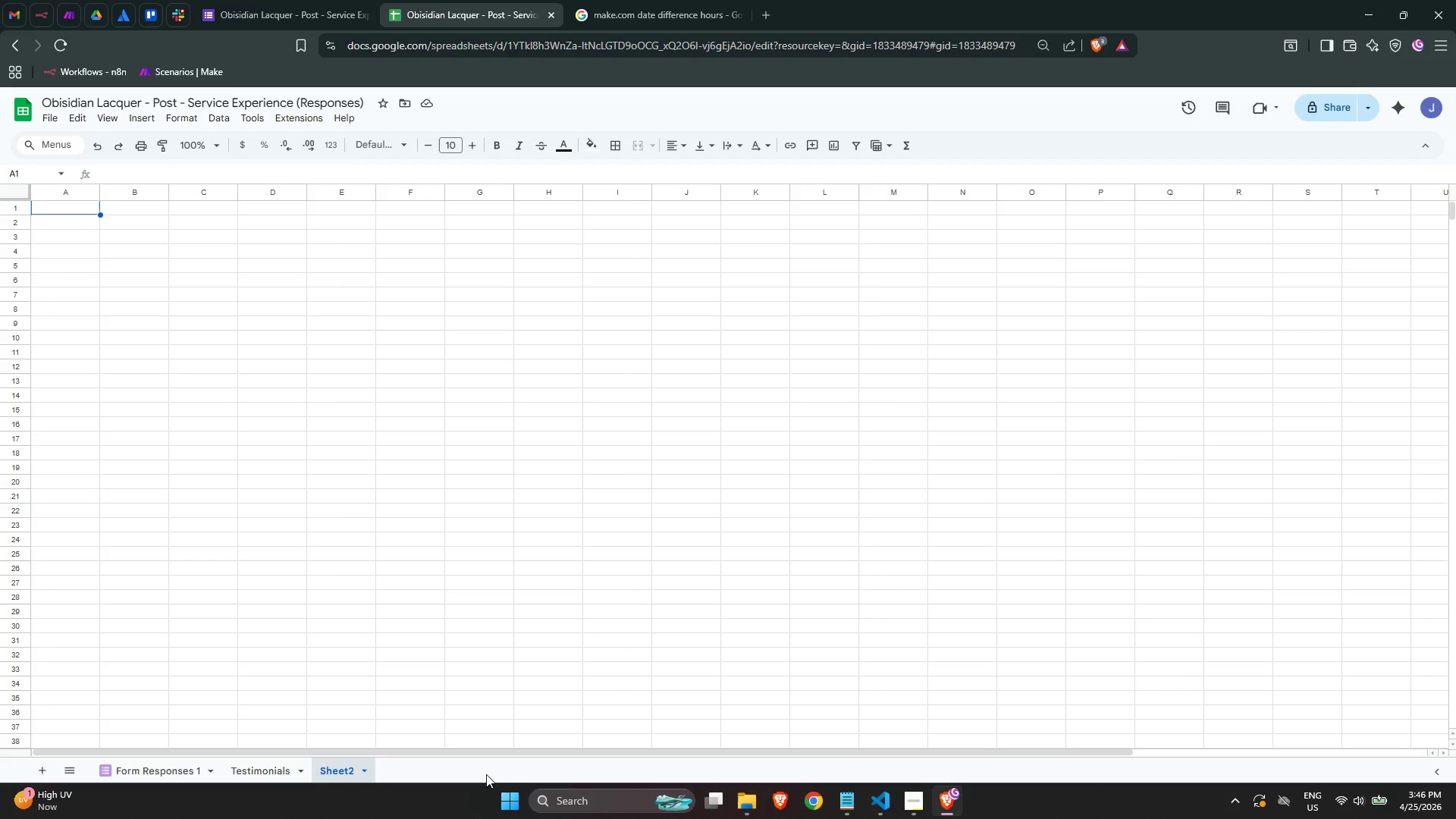 
double_click([347, 770])
 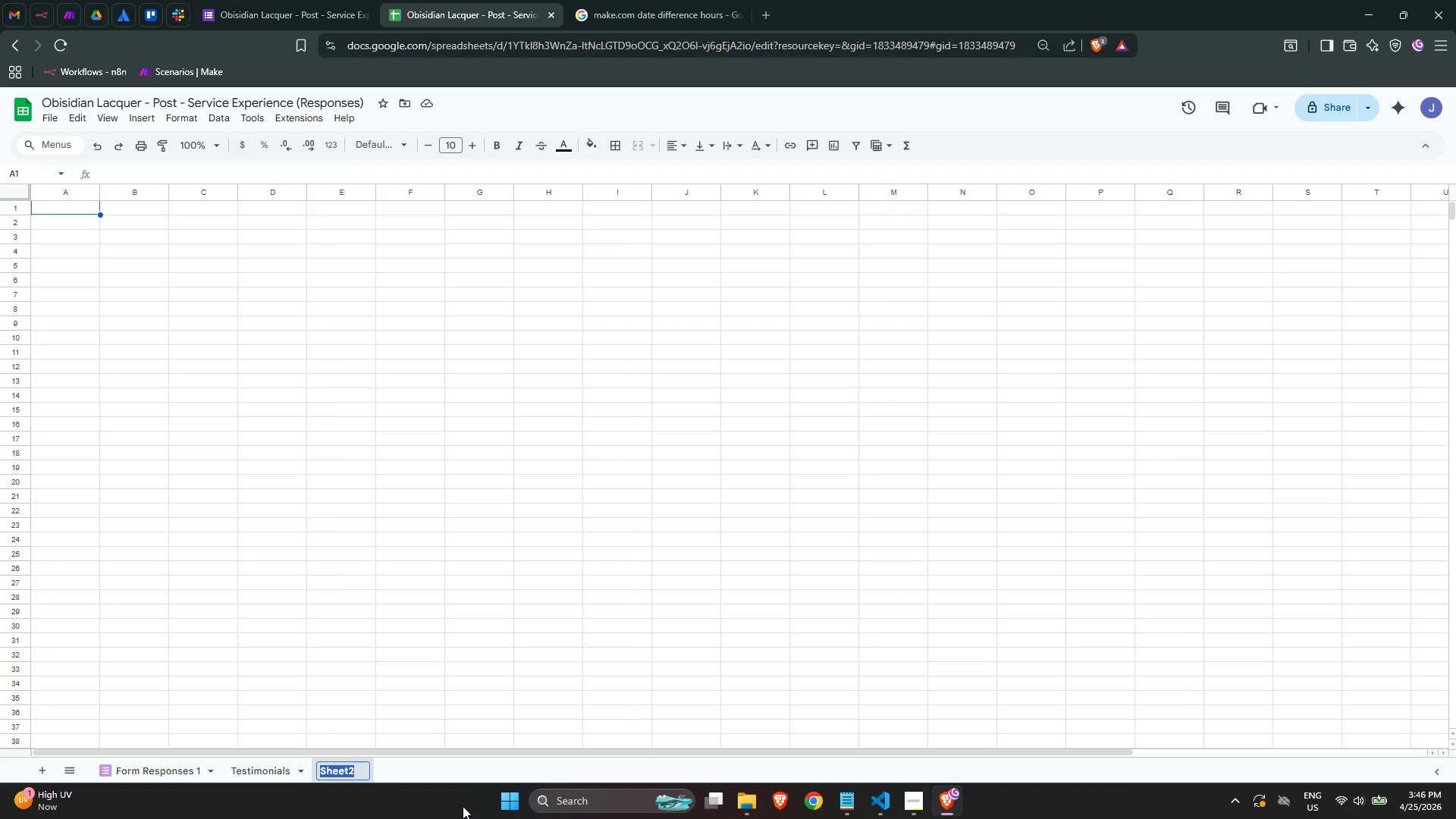 
type(Urgent Follow-uo)
key(Backspace)
type(p)
 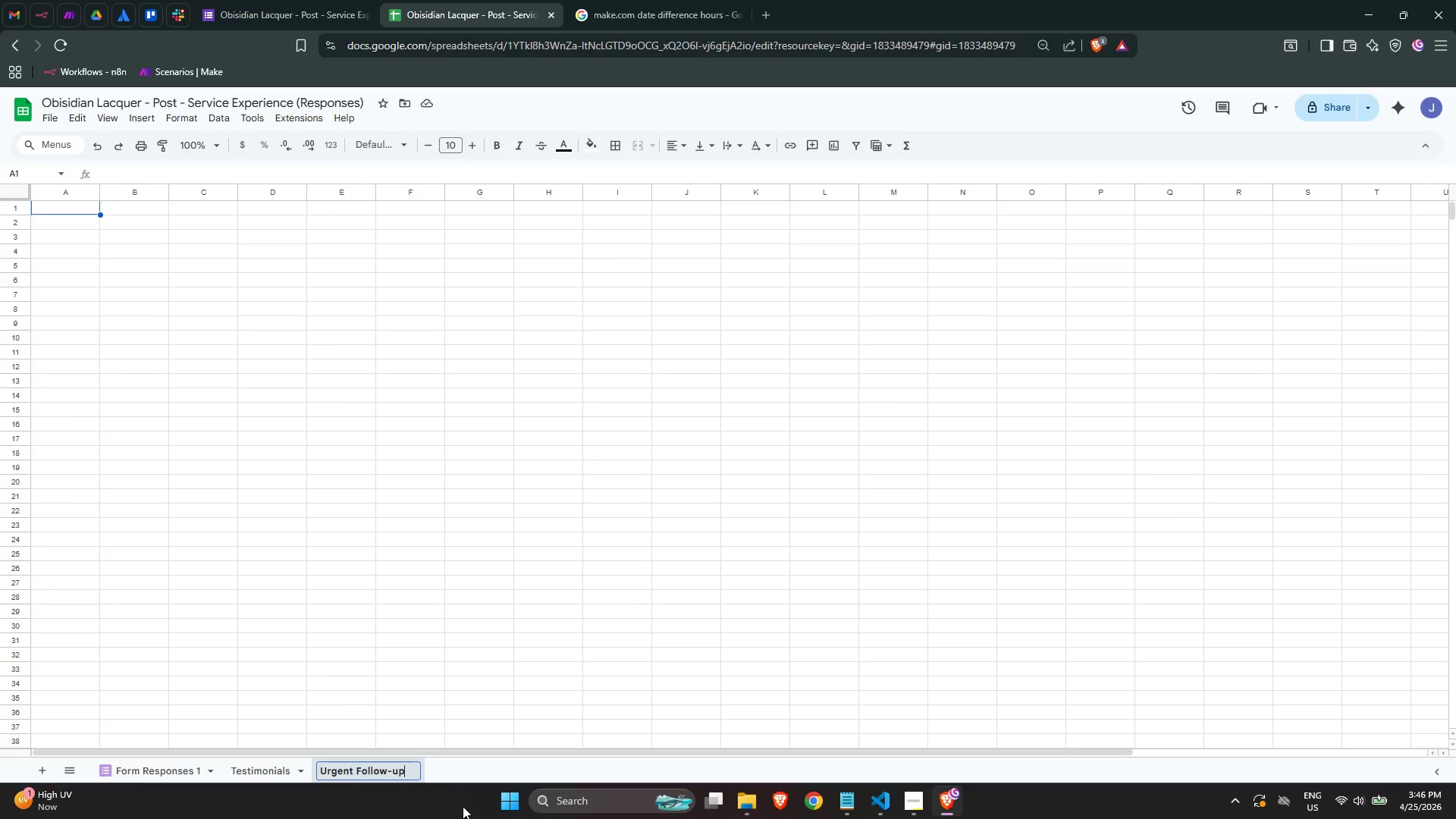 
key(Enter)
 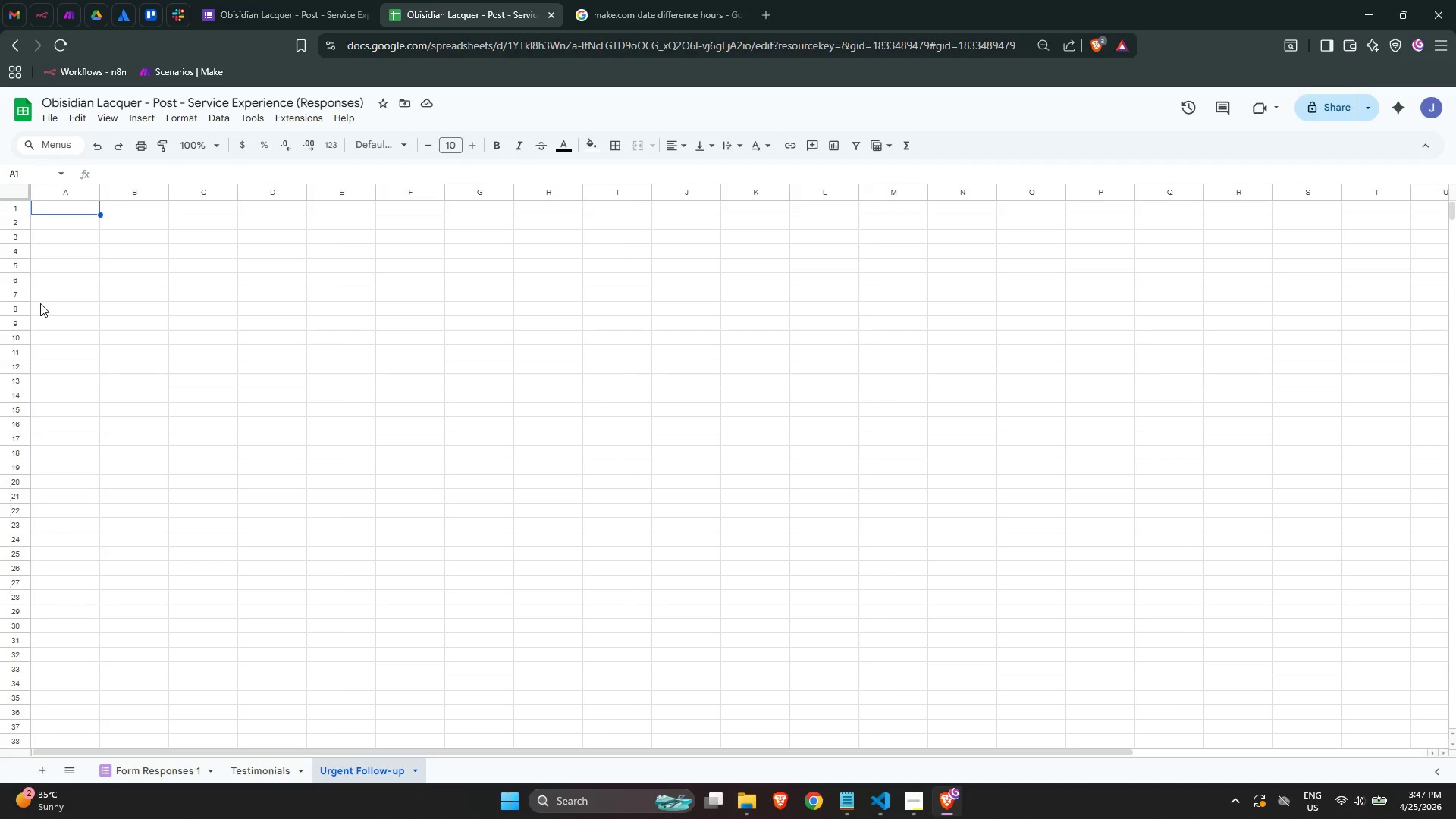 
wait(32.31)
 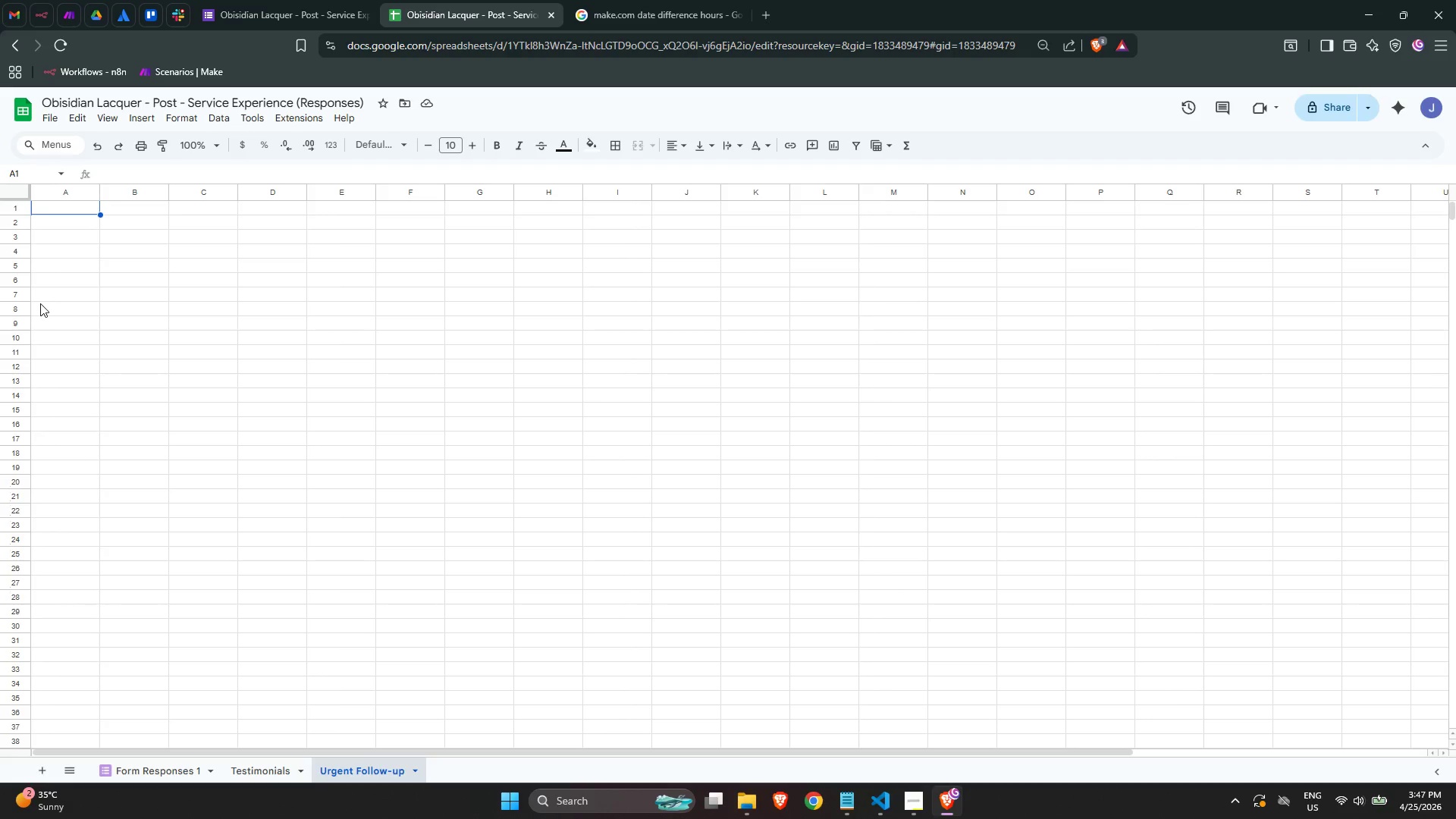 
type(Timestamp (Fom)
key(Backspace)
type(rmatted))
key(Tab)
type(Full Name)
key(Tab)
type(Email Address)
key(Tab)
type(Service Received)
key(Tab)
type(Star Rating)
key(Tab)
type(Written Fedd)
key(Backspace)
key(Backspace)
type(edback)
key(Tab)
 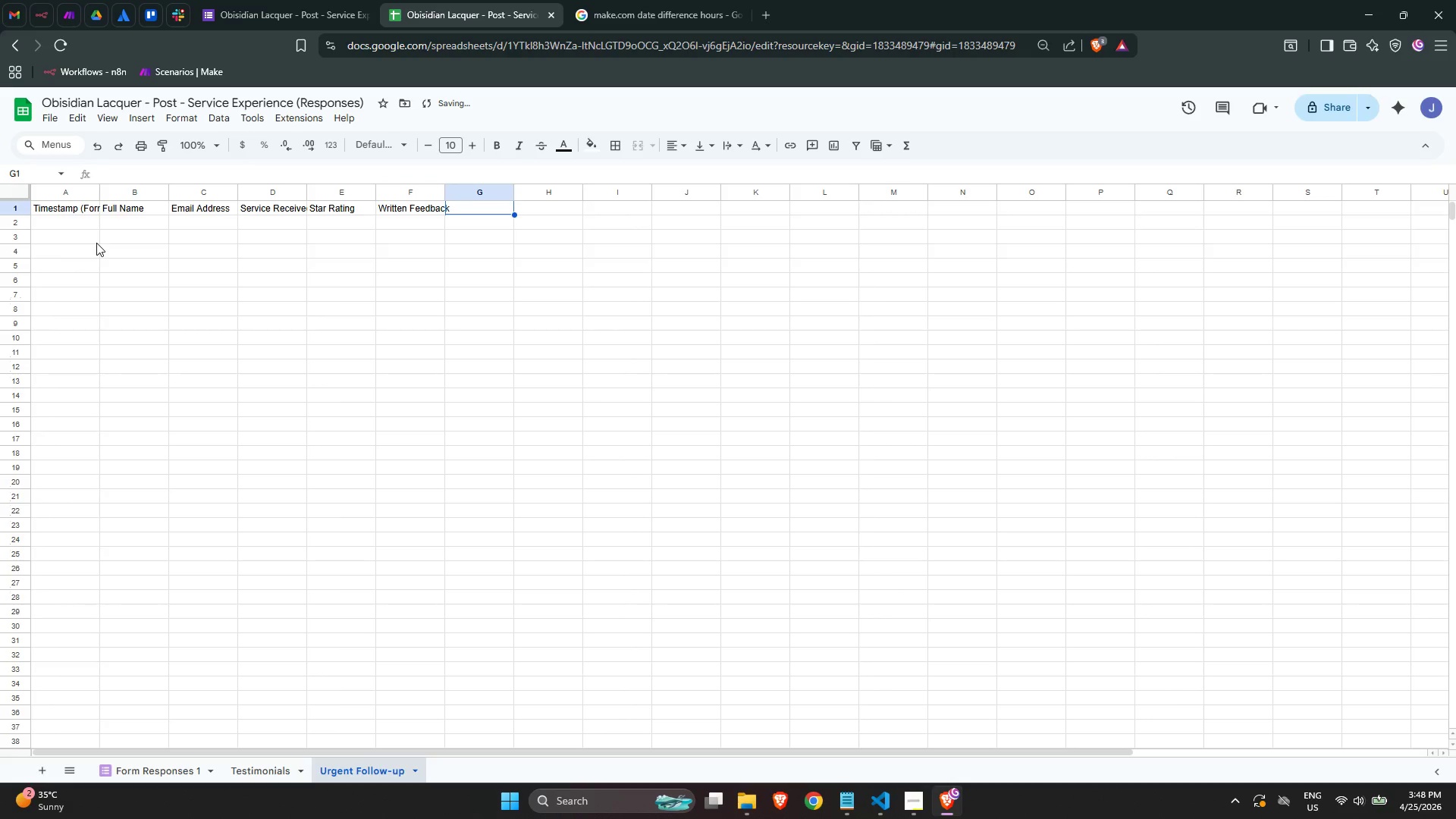 
wait(29.89)
 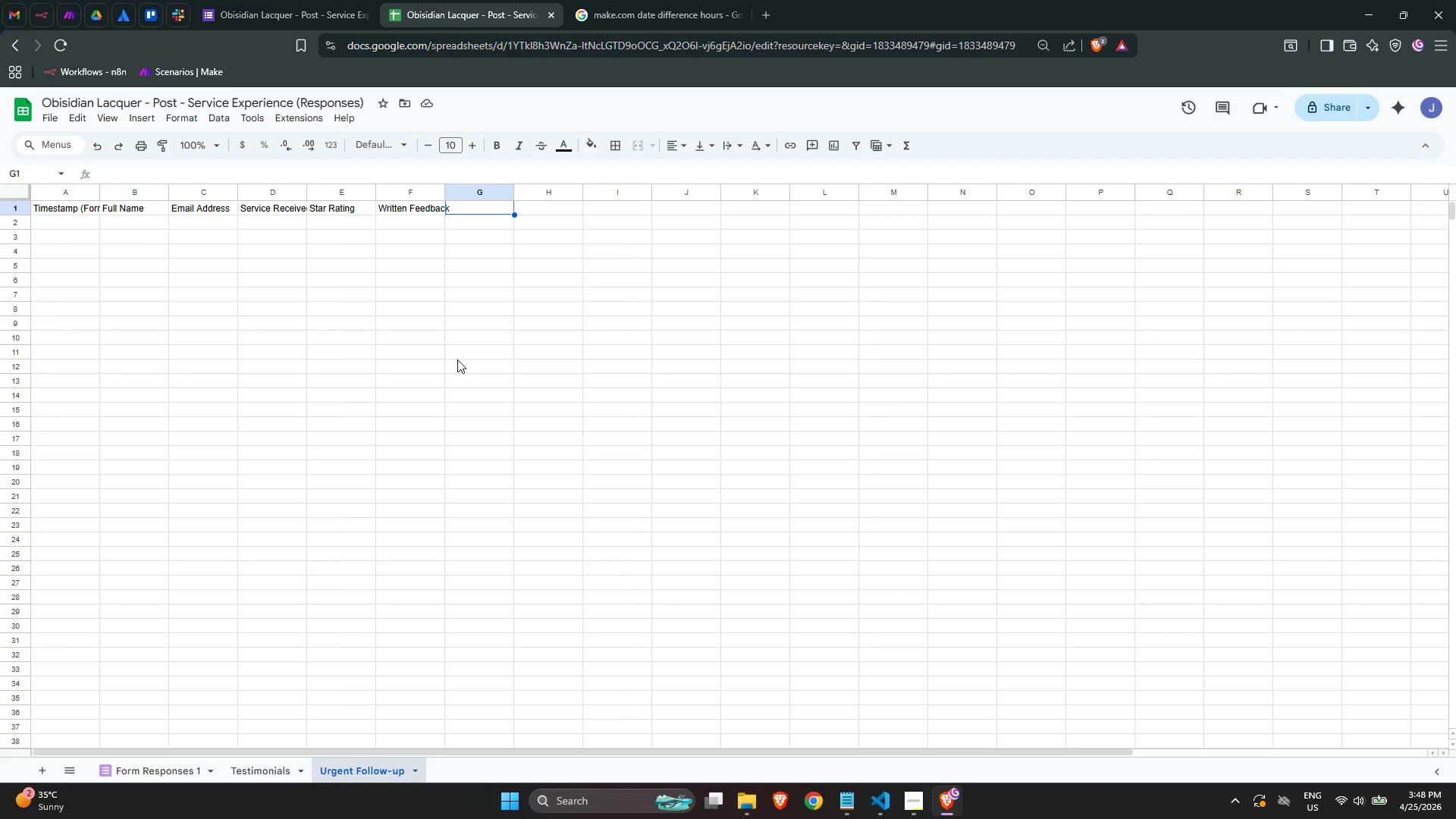 
type(Follow-Up Status)
key(Tab)
 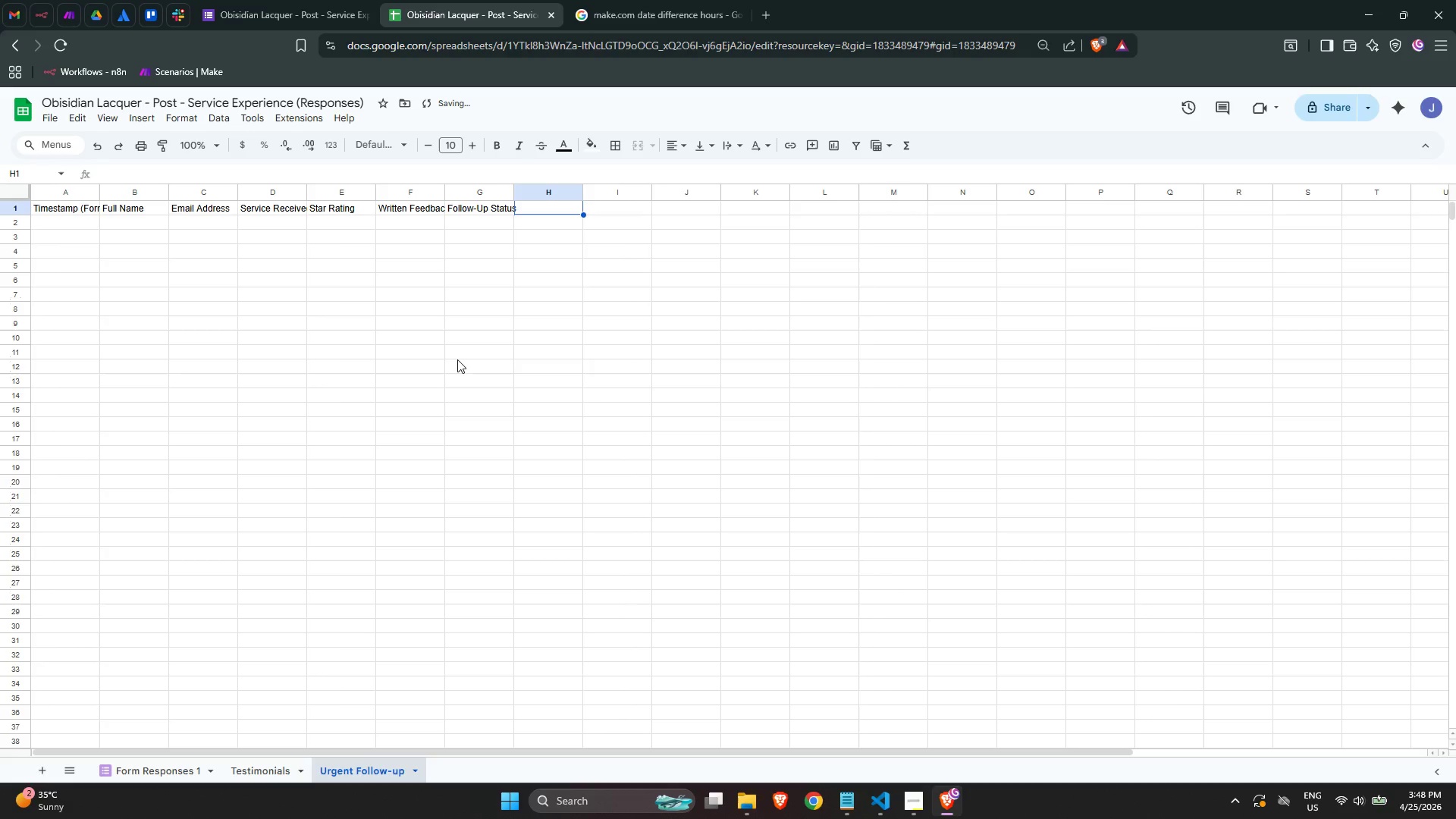 
left_click_drag(start_coordinate=[68, 209], to_coordinate=[457, 342])
 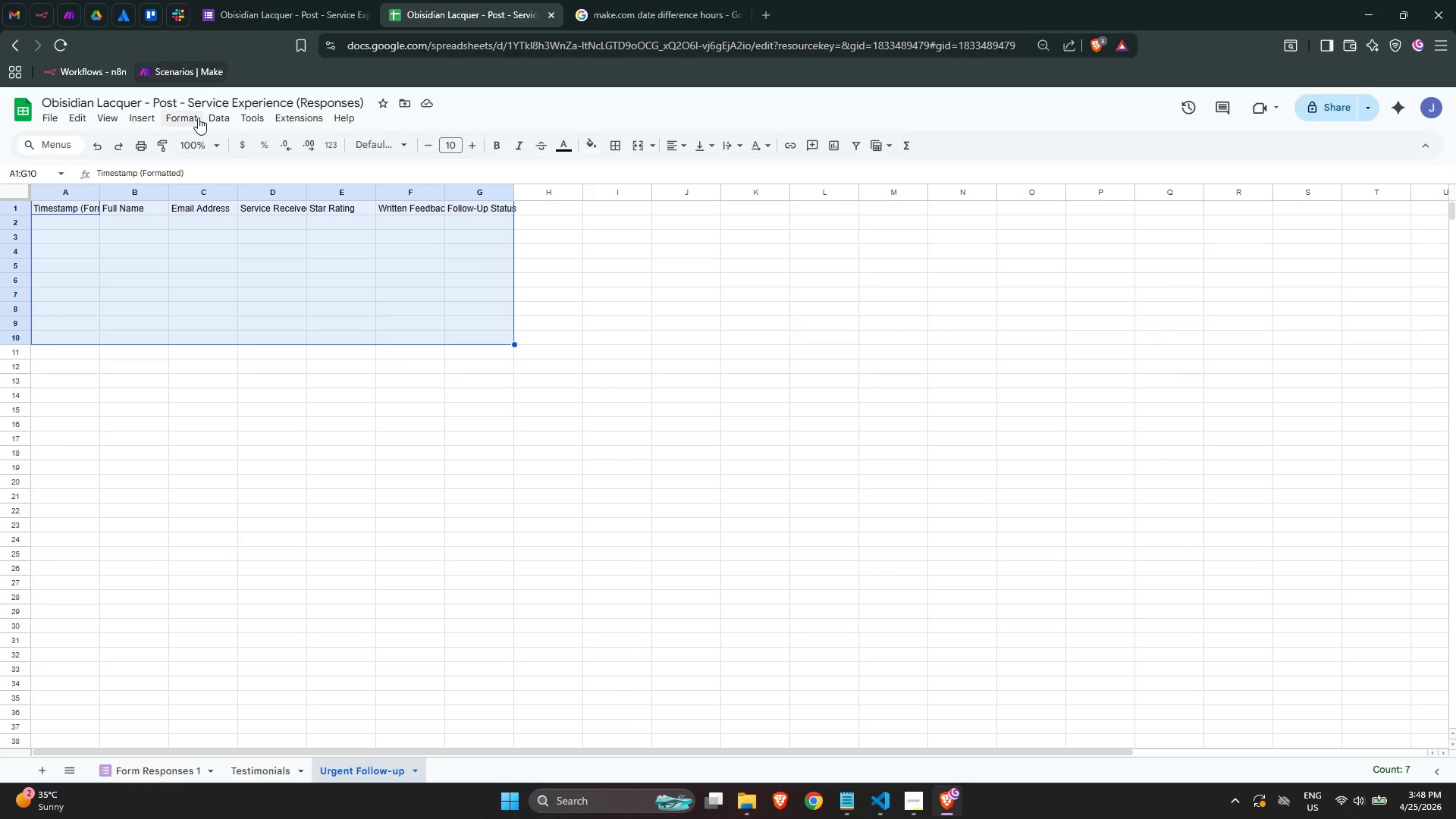 
left_click([192, 121])
 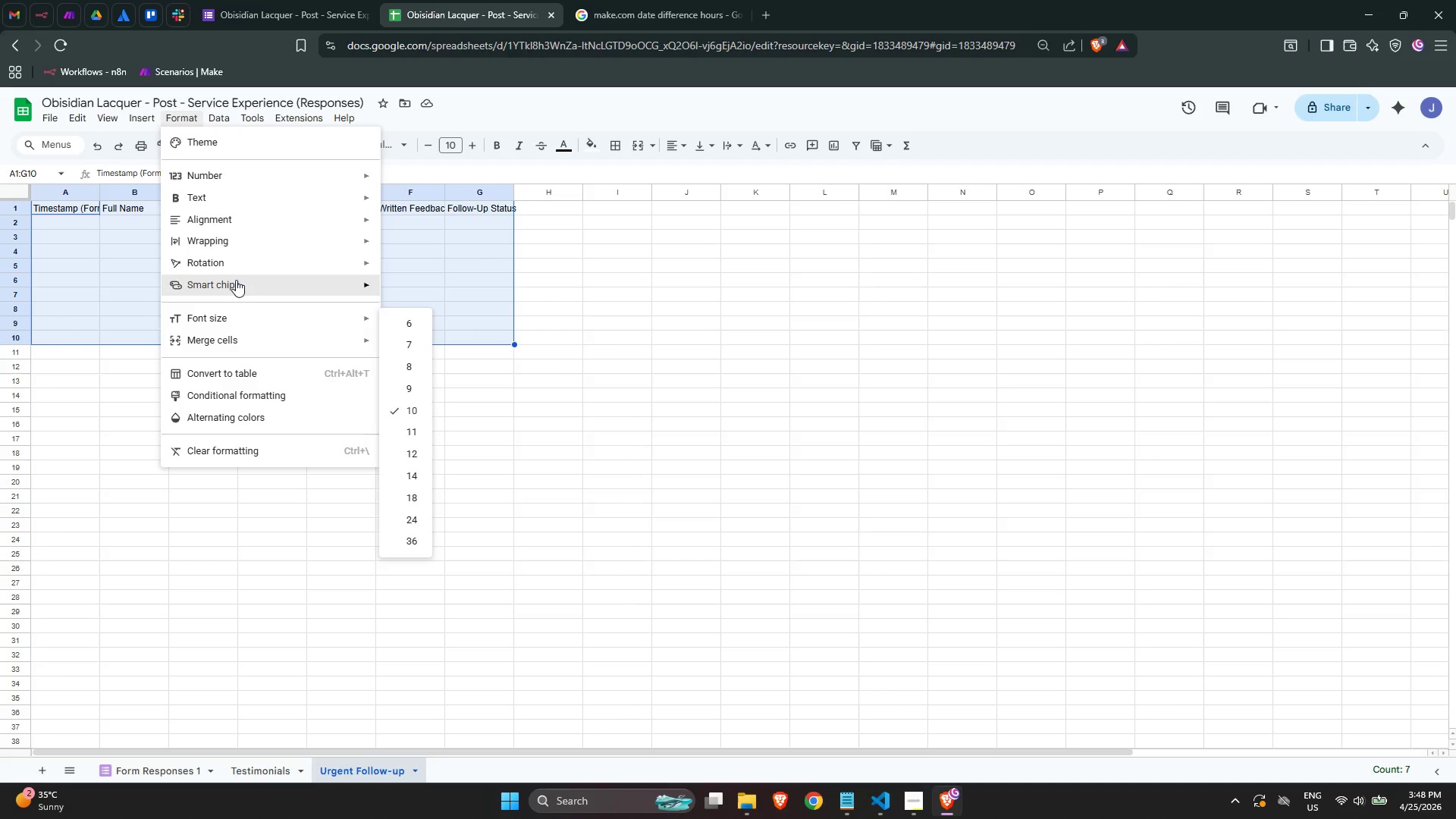 
left_click([256, 376])
 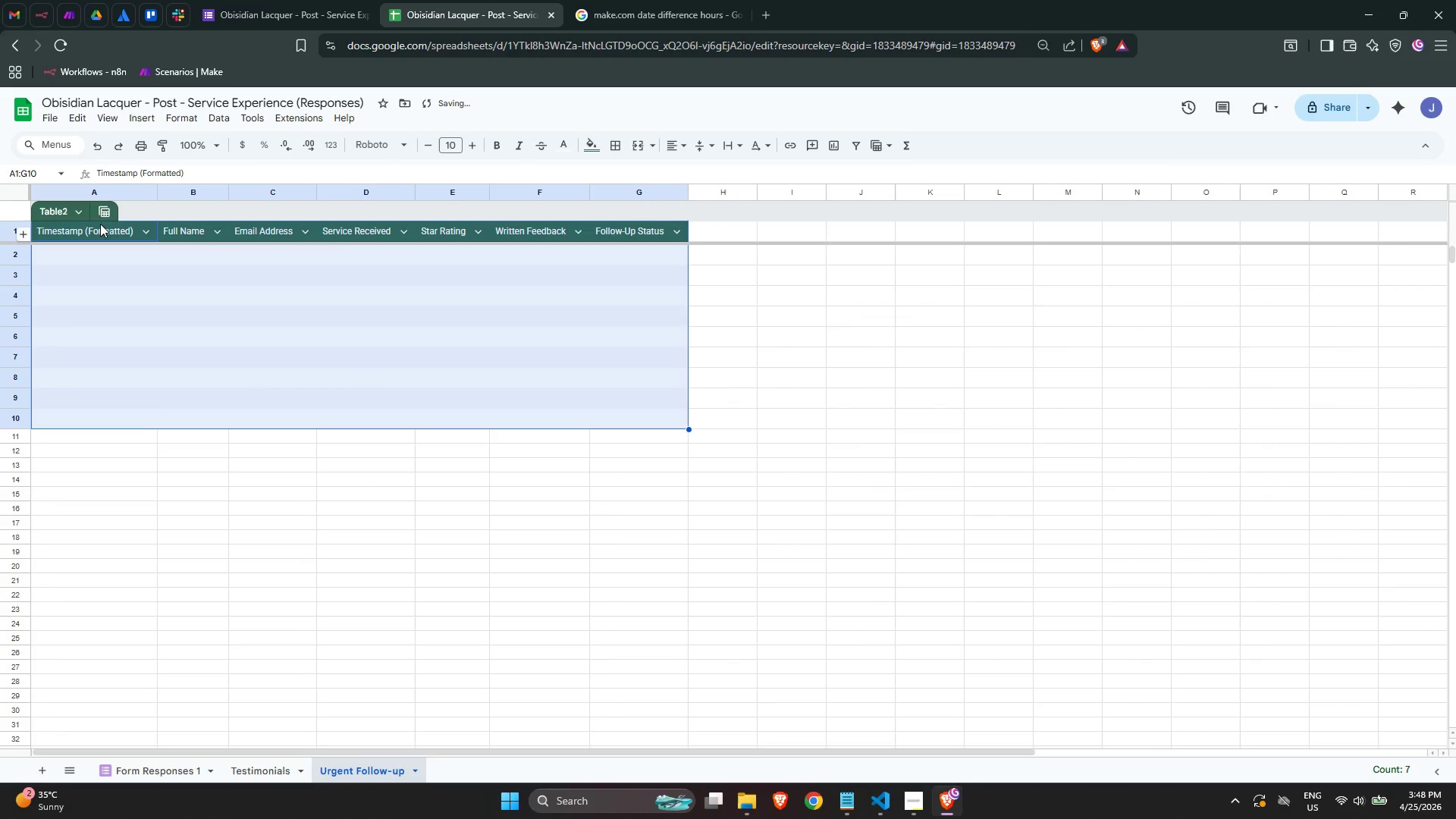 
left_click([83, 218])
 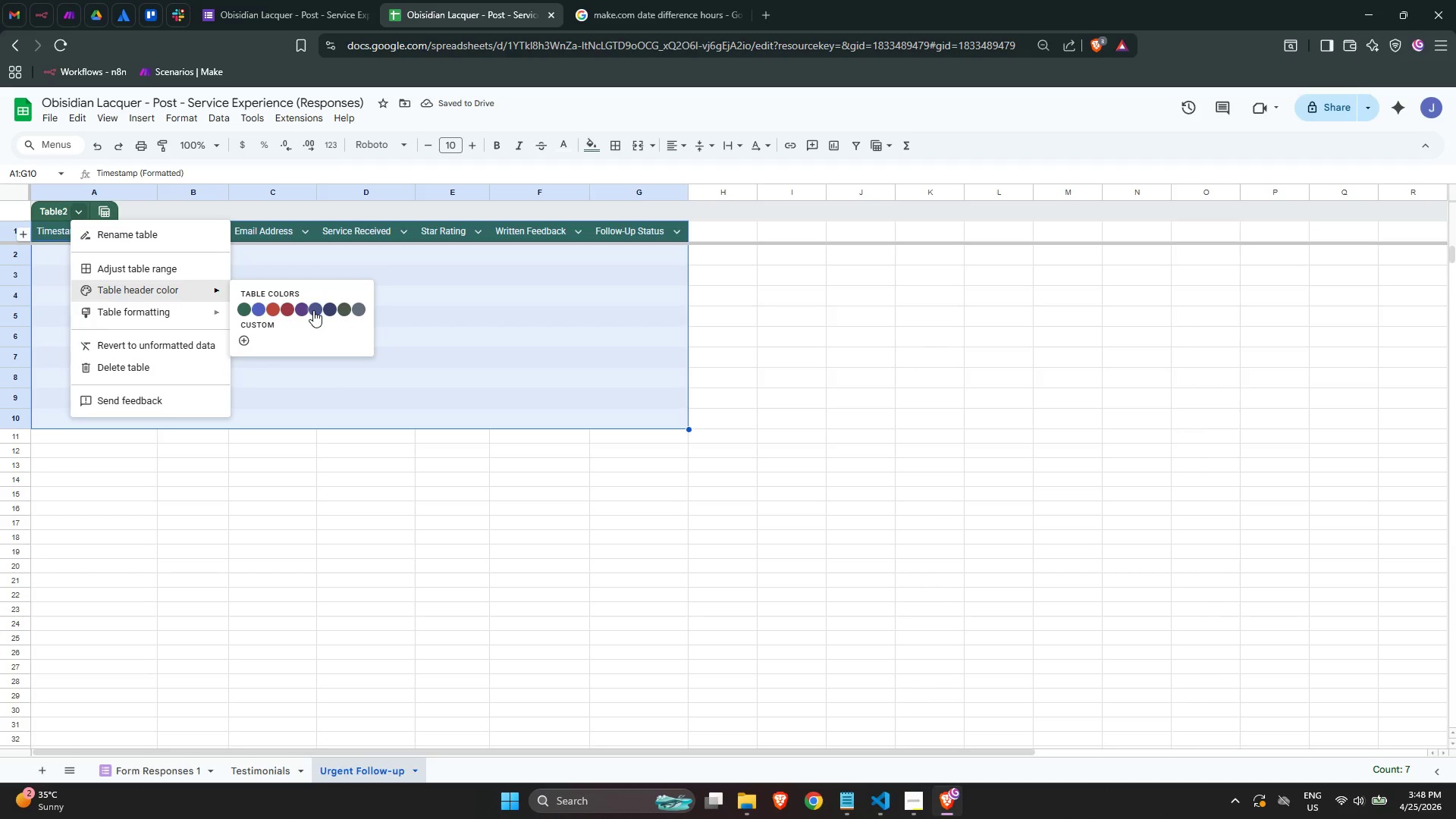 
left_click([247, 344])
 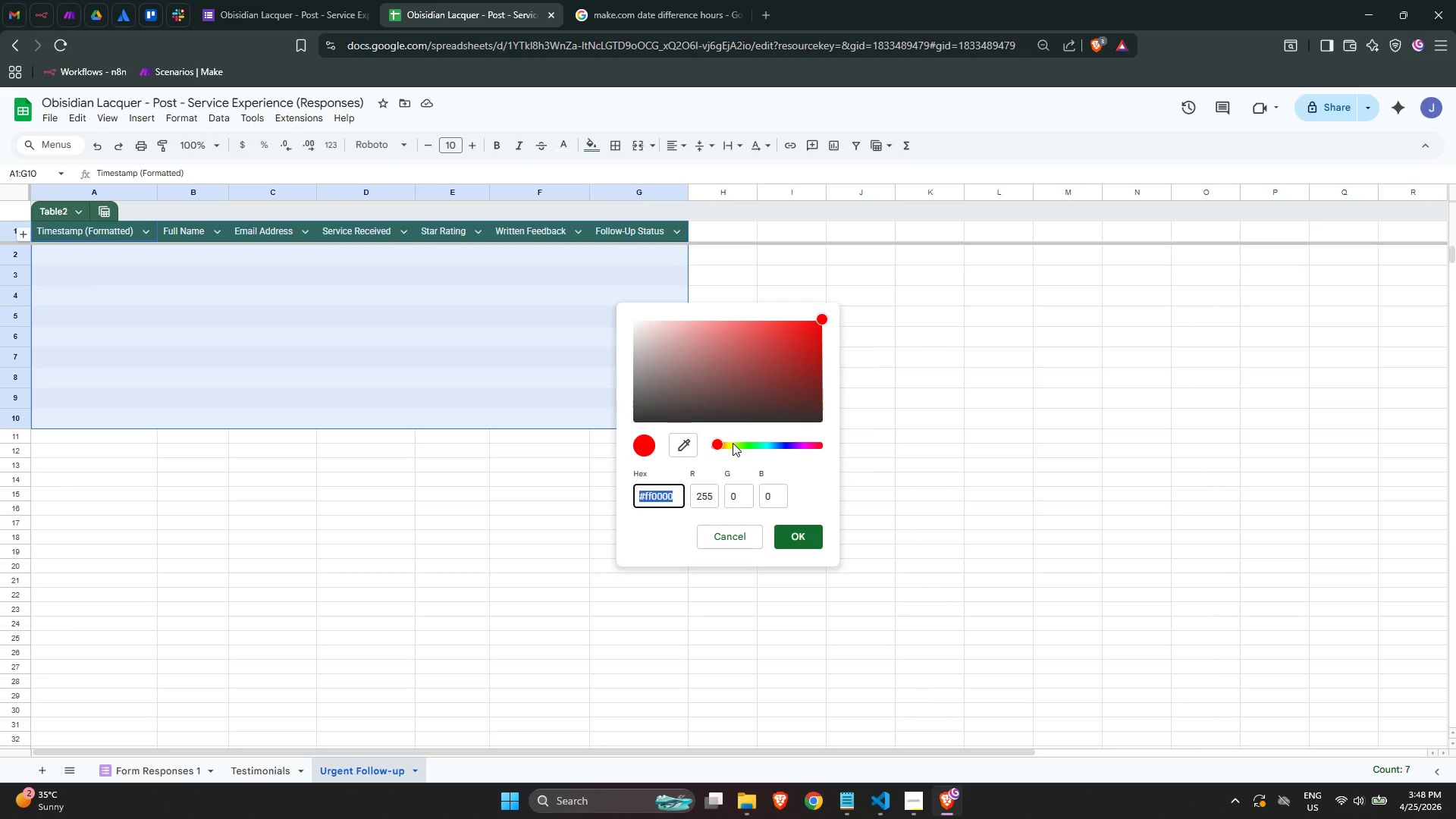 
left_click_drag(start_coordinate=[720, 444], to_coordinate=[733, 448])
 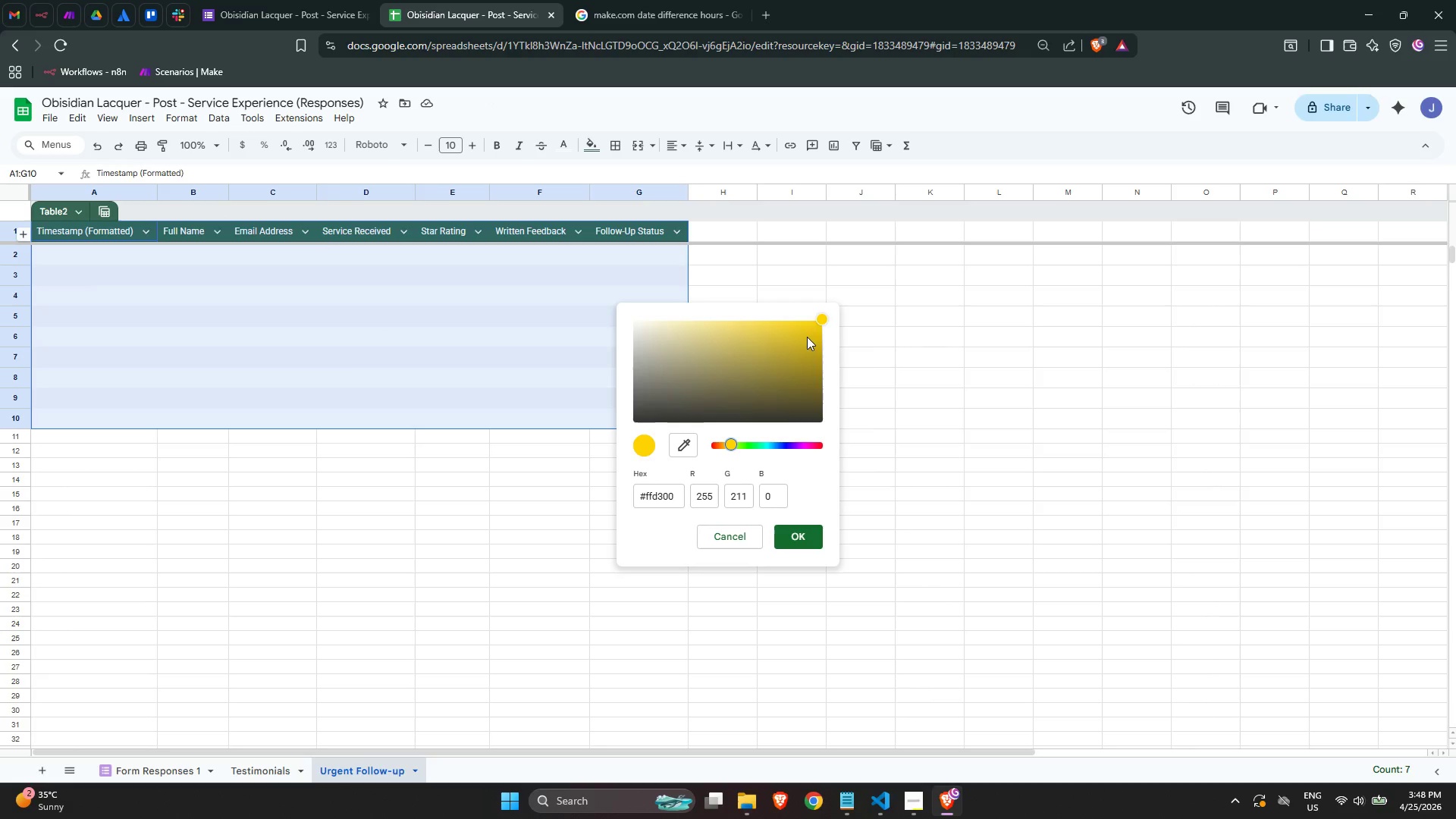 
left_click_drag(start_coordinate=[808, 334], to_coordinate=[820, 333])
 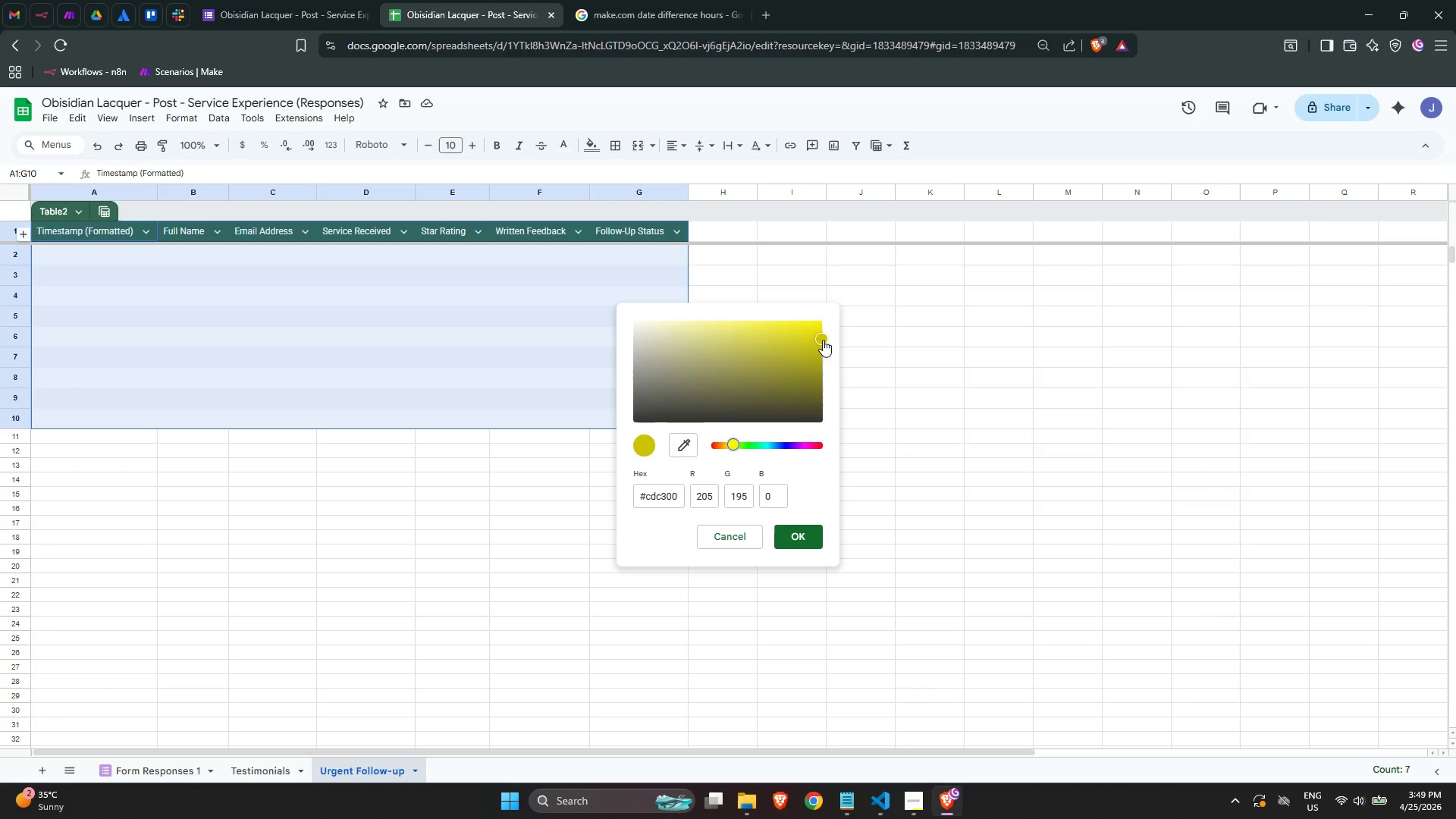 
wait(7.67)
 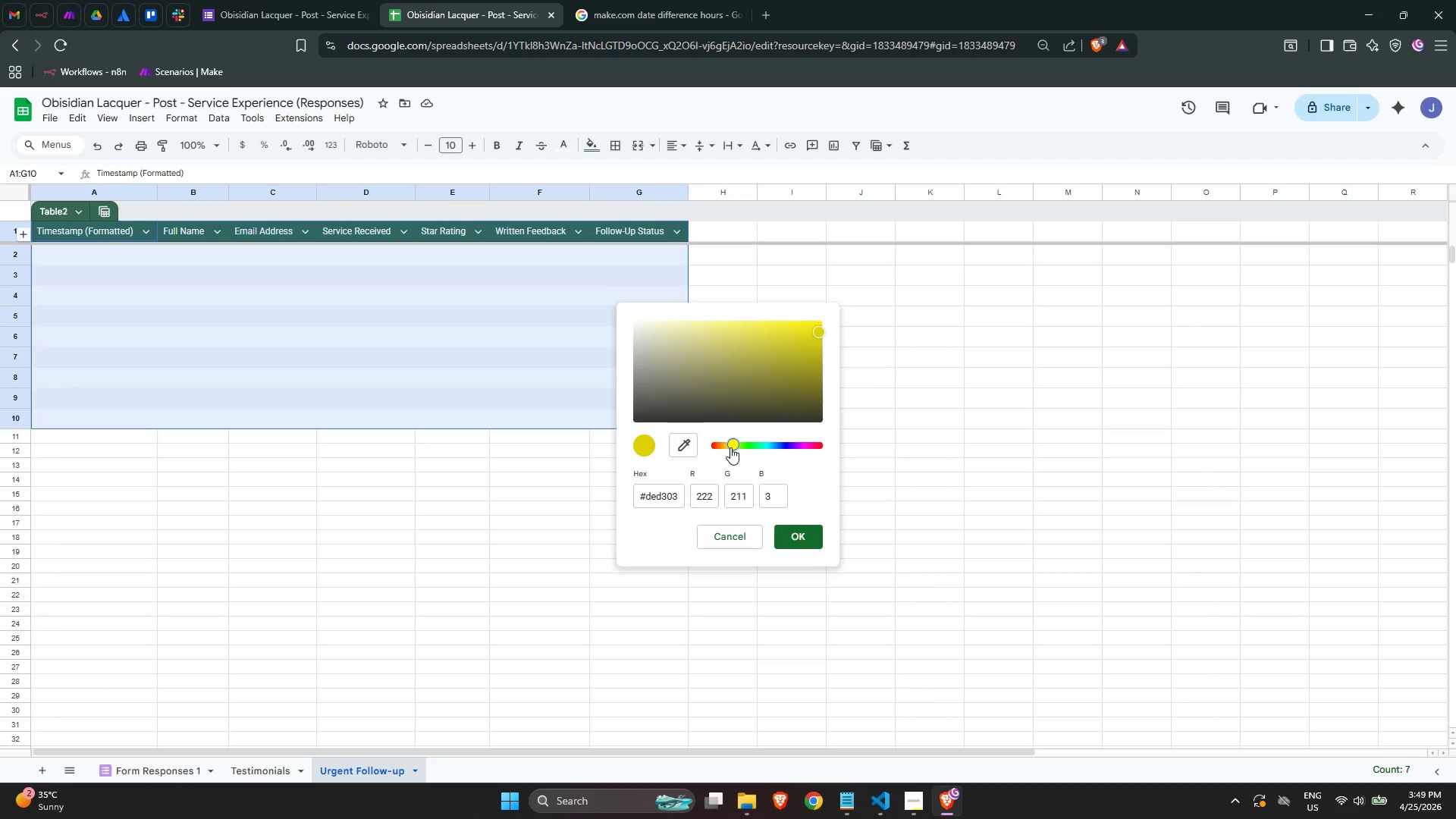 
left_click([817, 535])
 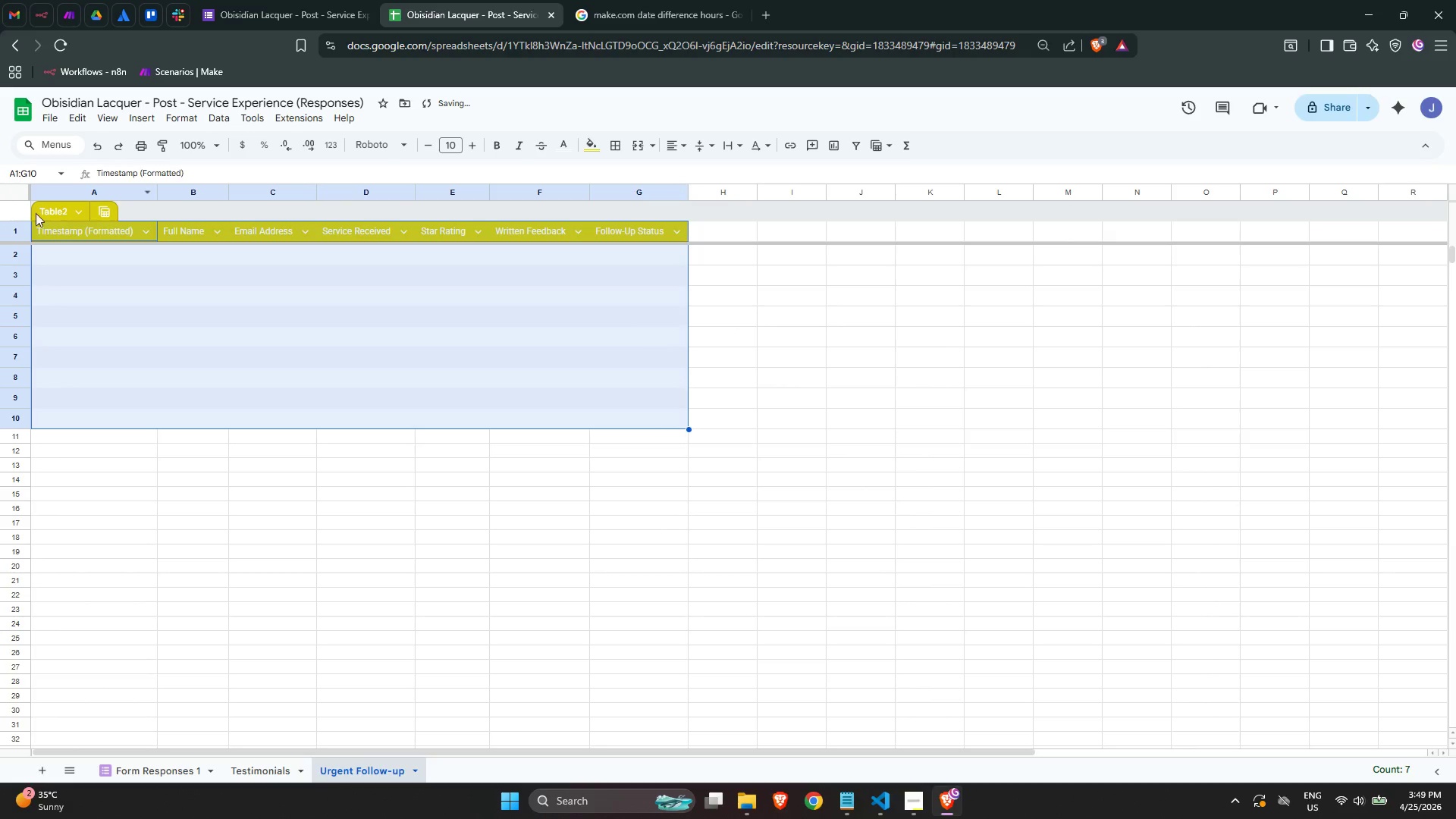 
left_click([74, 211])
 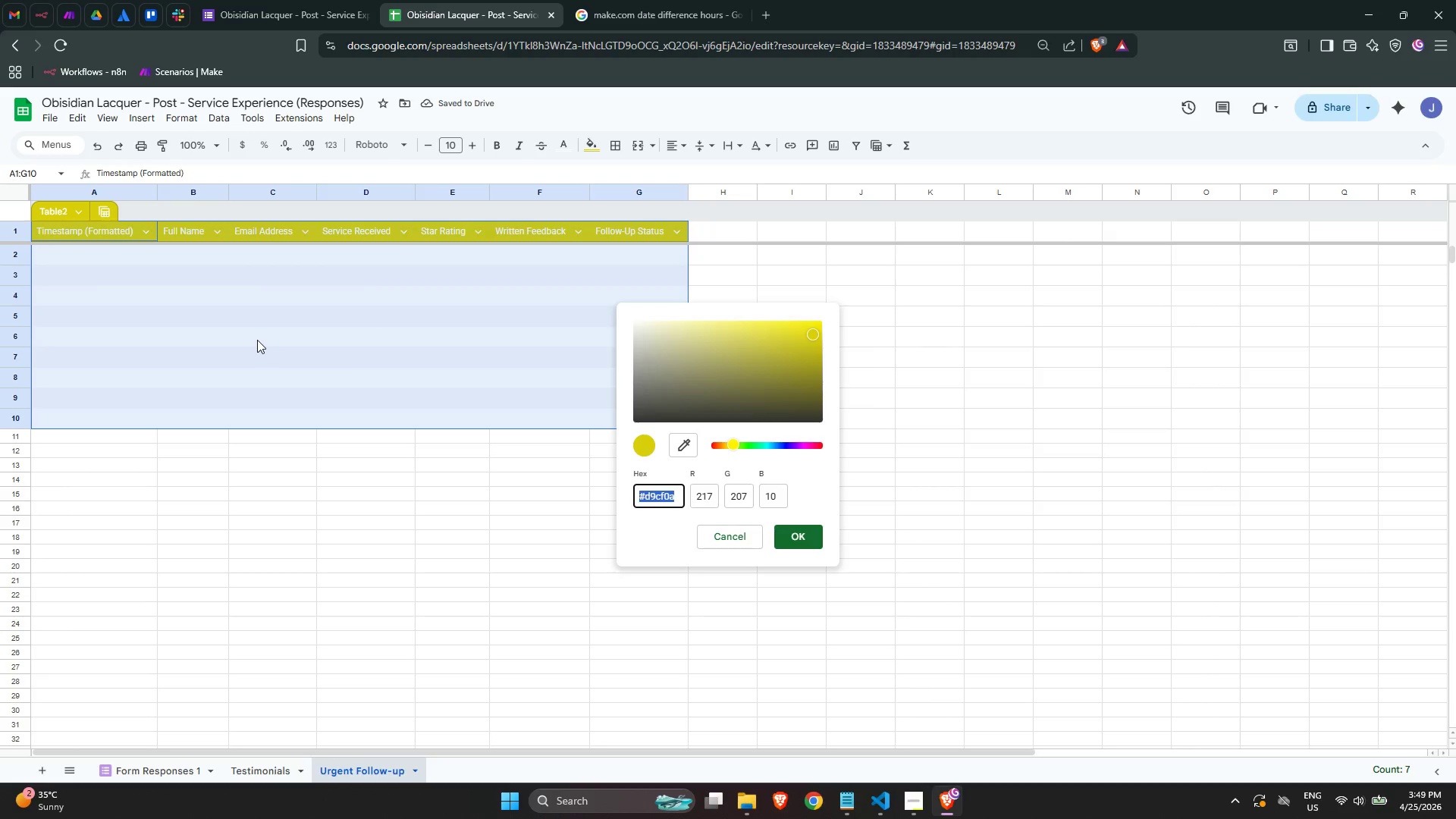 
left_click_drag(start_coordinate=[811, 337], to_coordinate=[821, 343])
 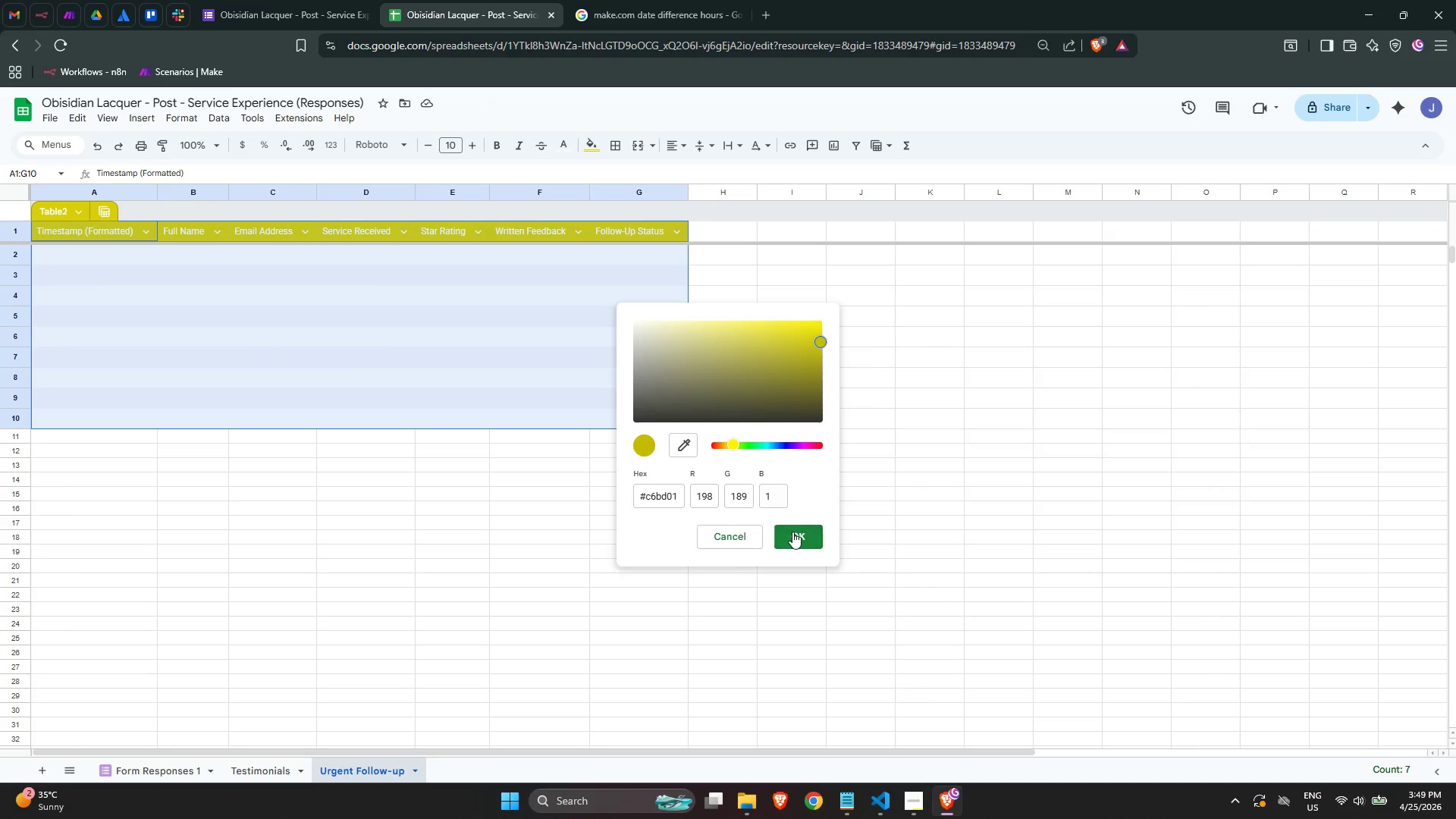 
left_click([792, 532])
 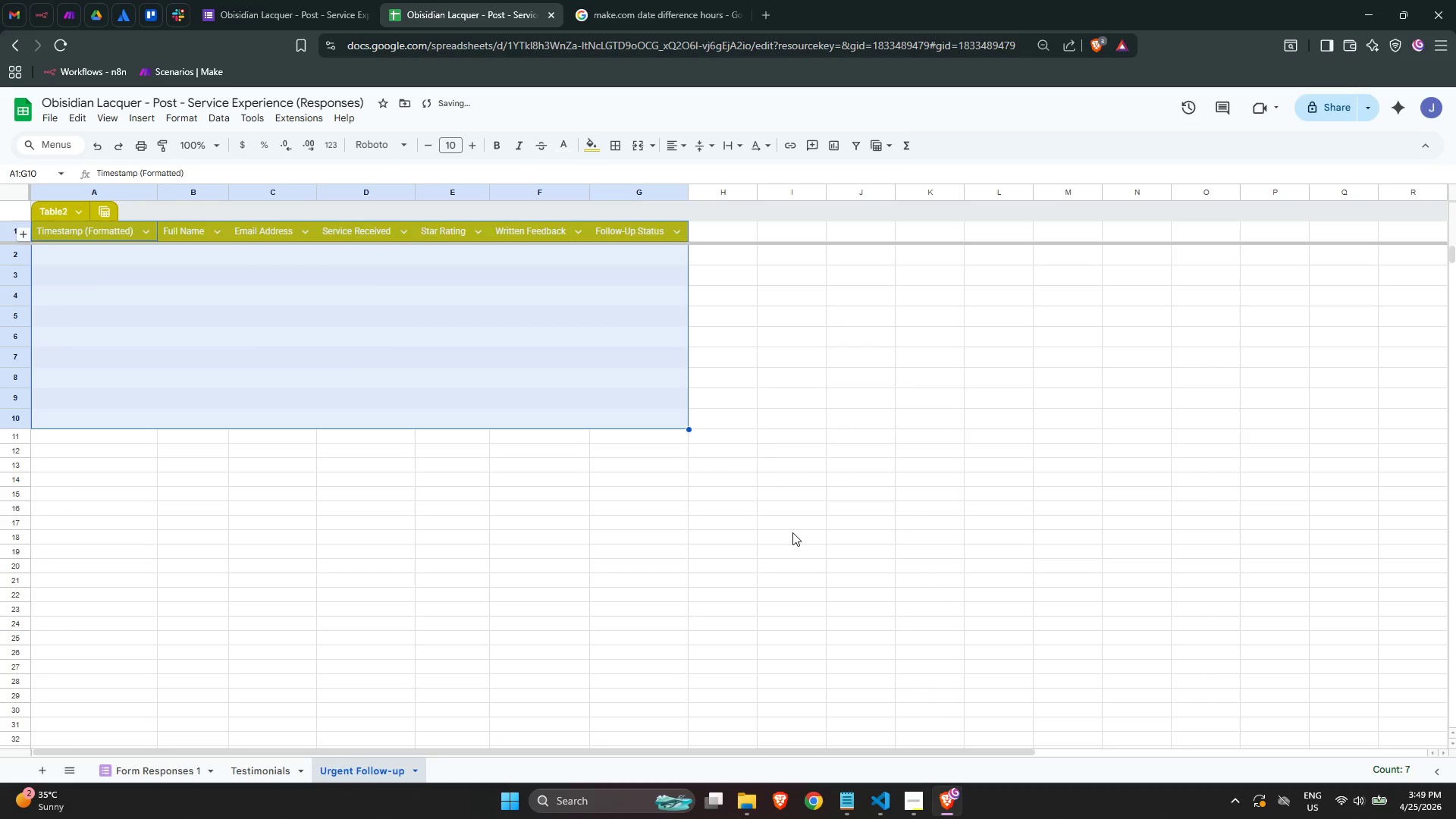 
left_click([772, 509])
 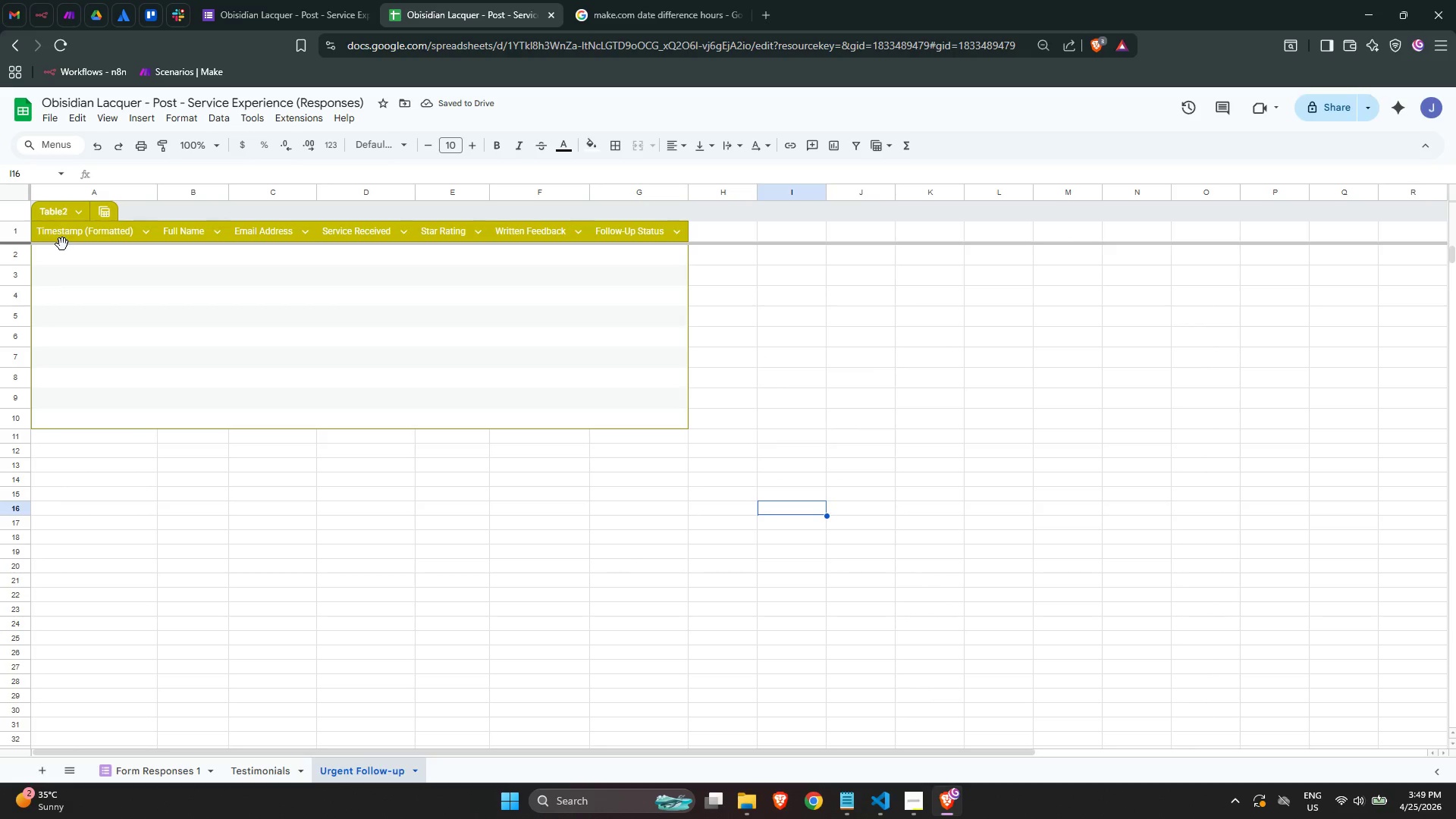 
left_click([73, 212])
 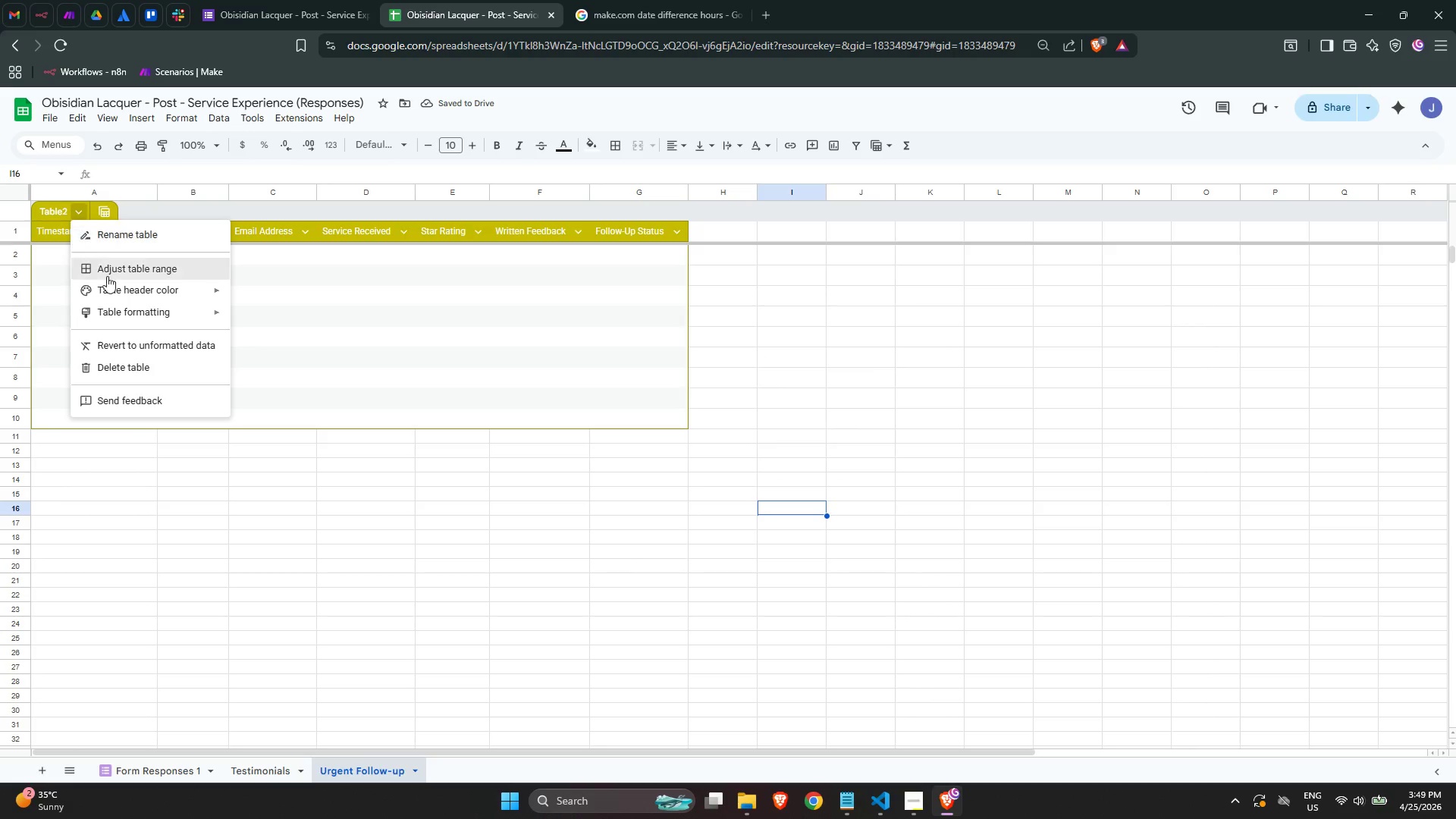 
mouse_move([139, 290])
 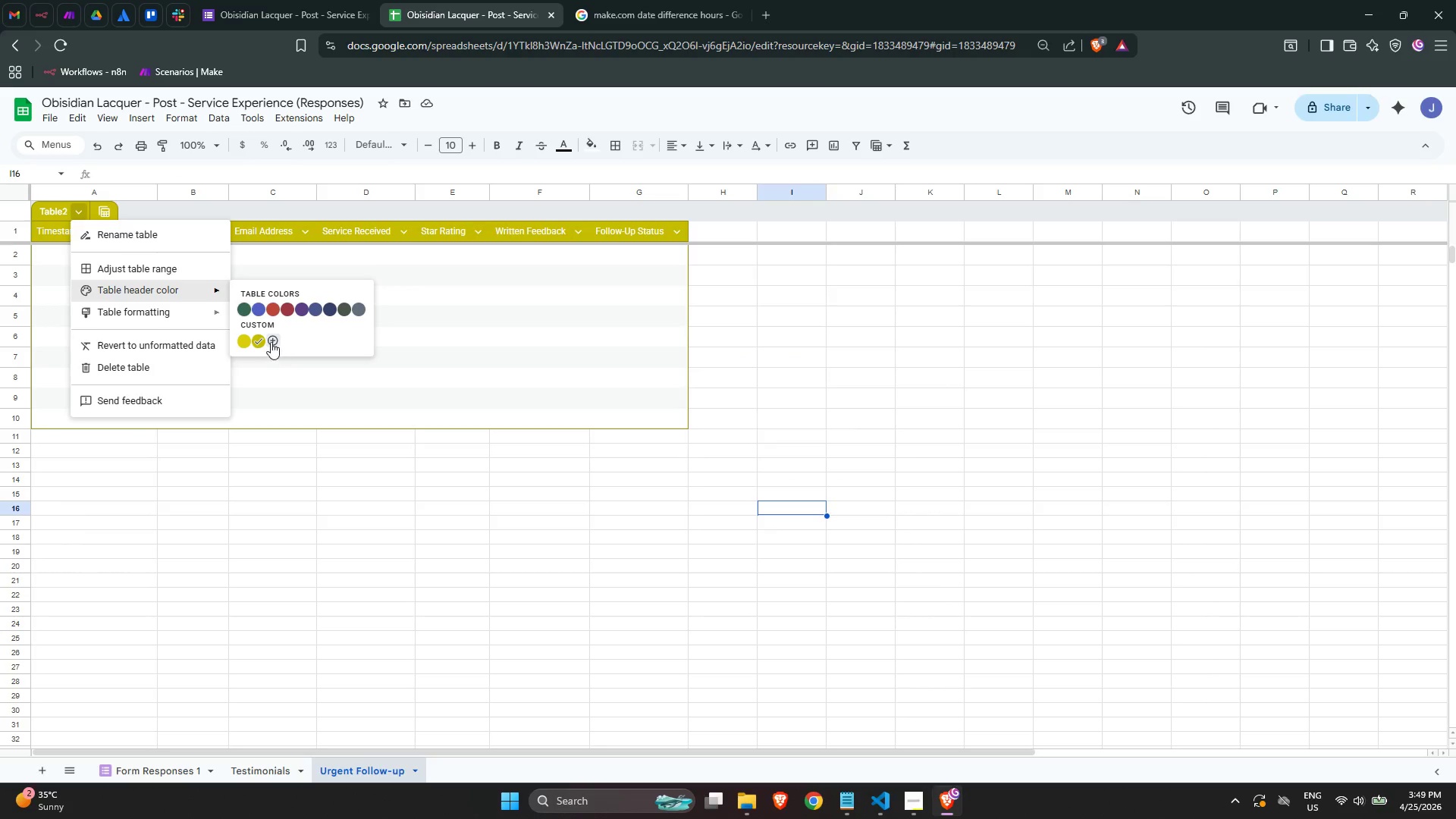 
left_click([270, 342])
 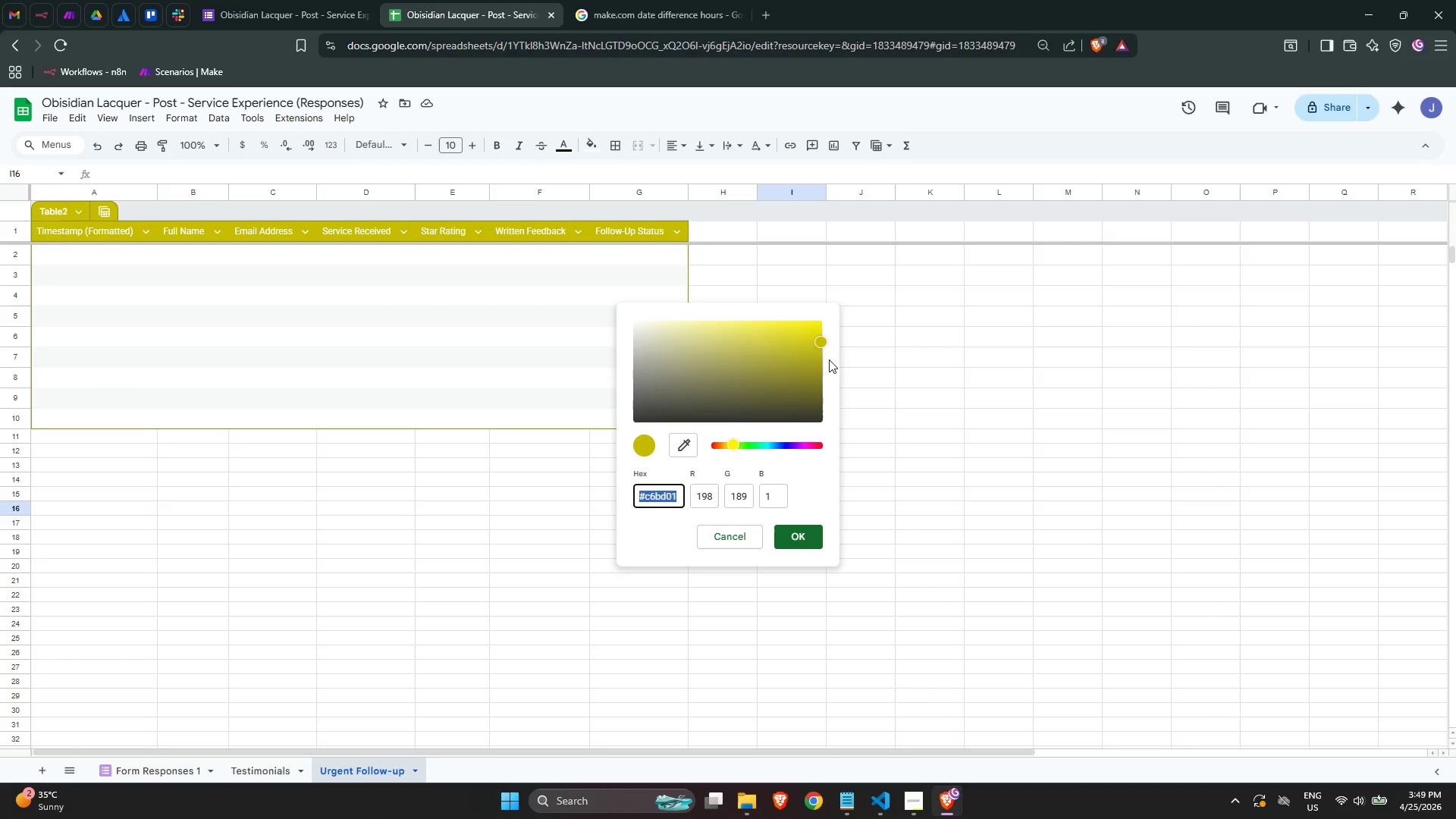 
left_click_drag(start_coordinate=[823, 347], to_coordinate=[826, 354])
 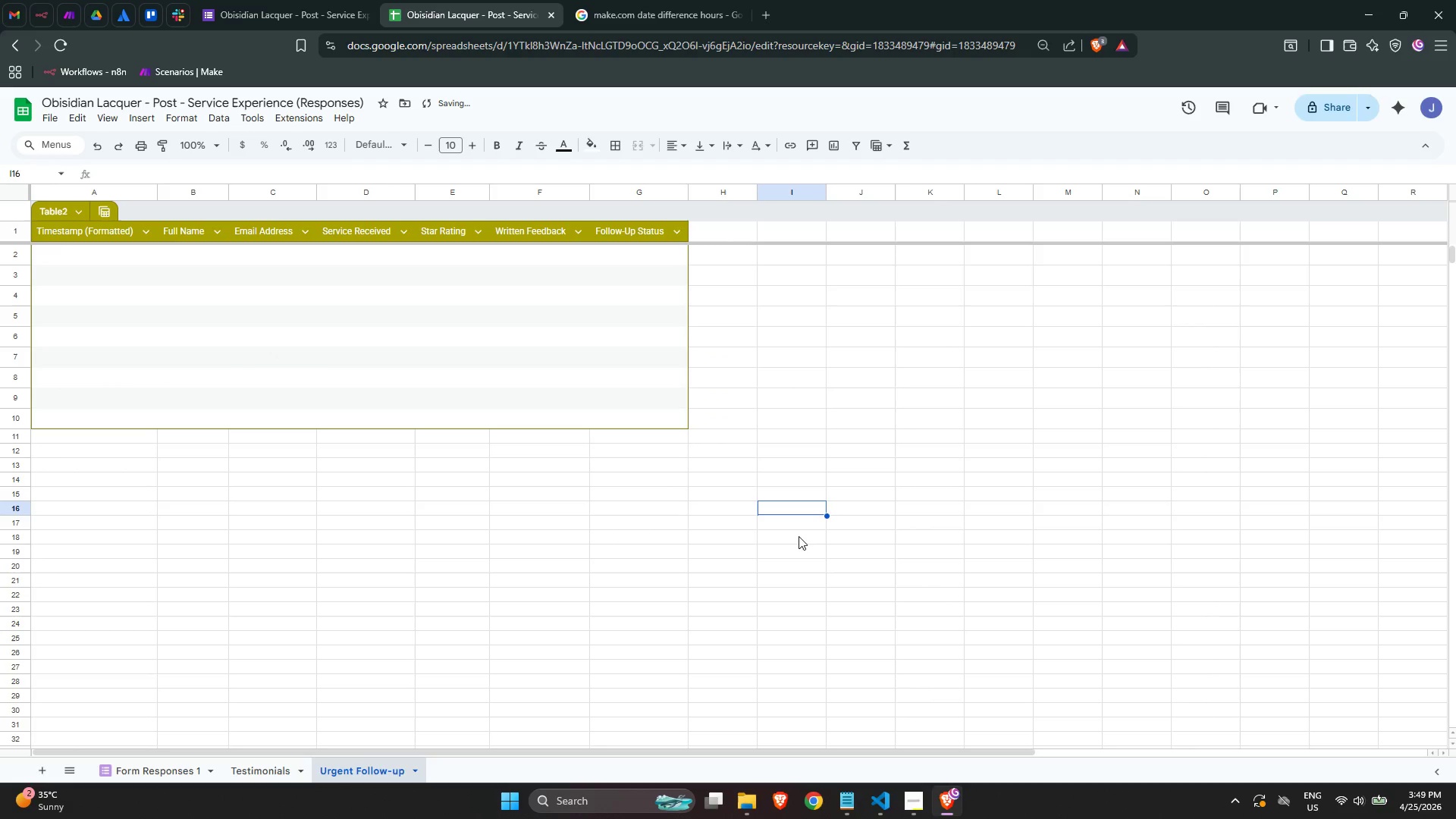 
left_click([651, 406])
 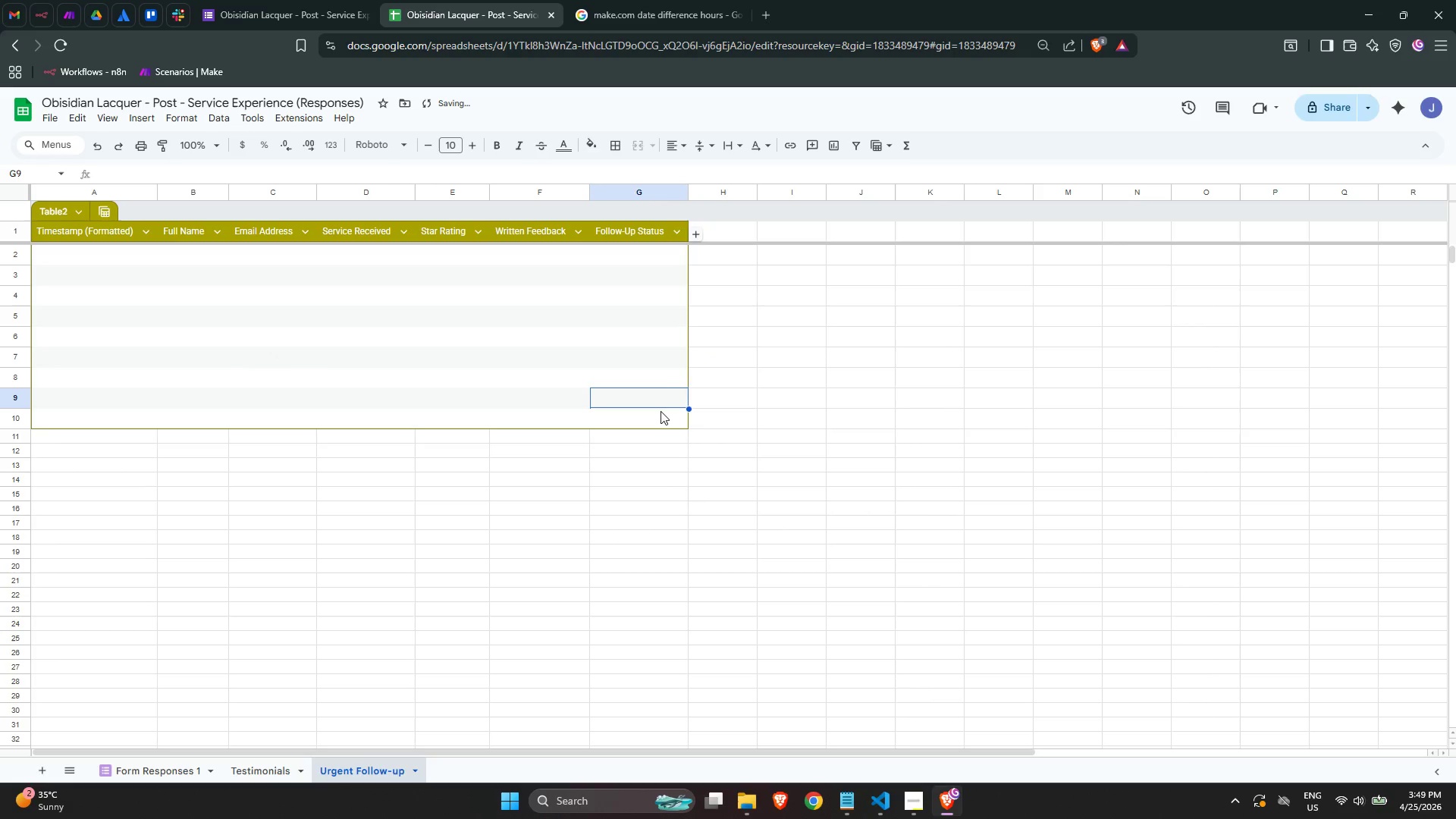 
left_click([730, 428])
 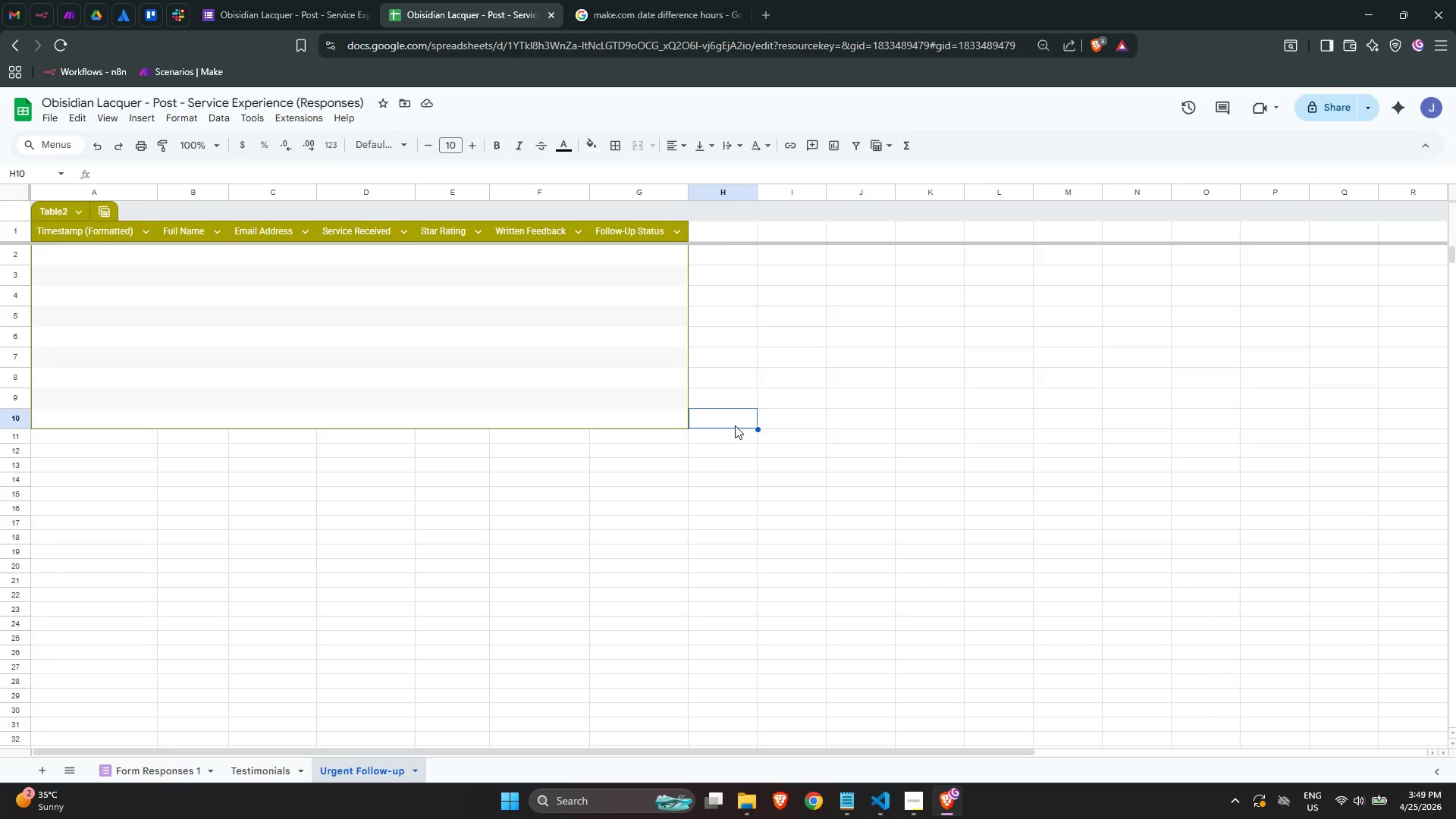 
wait(9.69)
 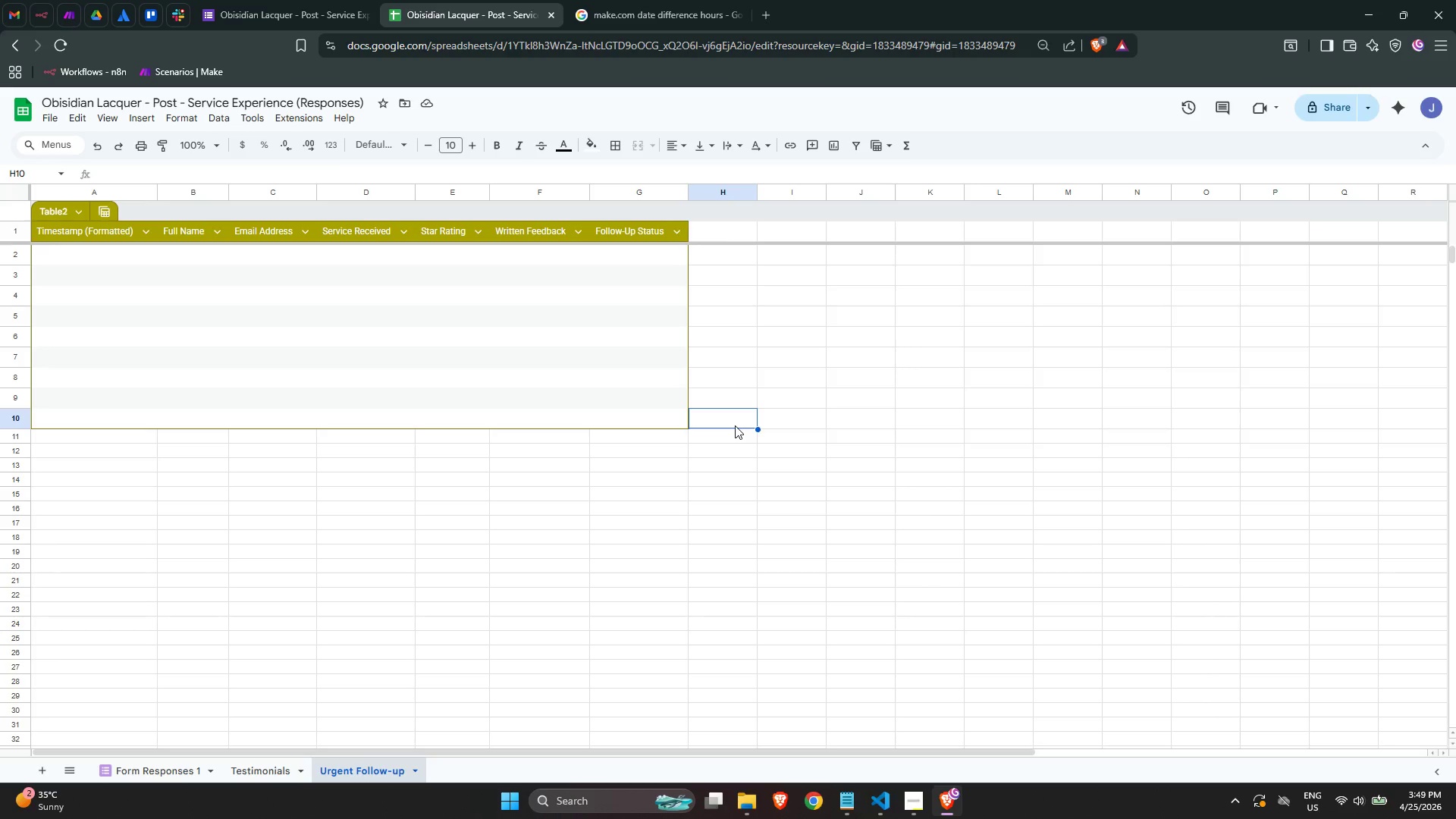 
left_click_drag(start_coordinate=[895, 397], to_coordinate=[895, 403])
 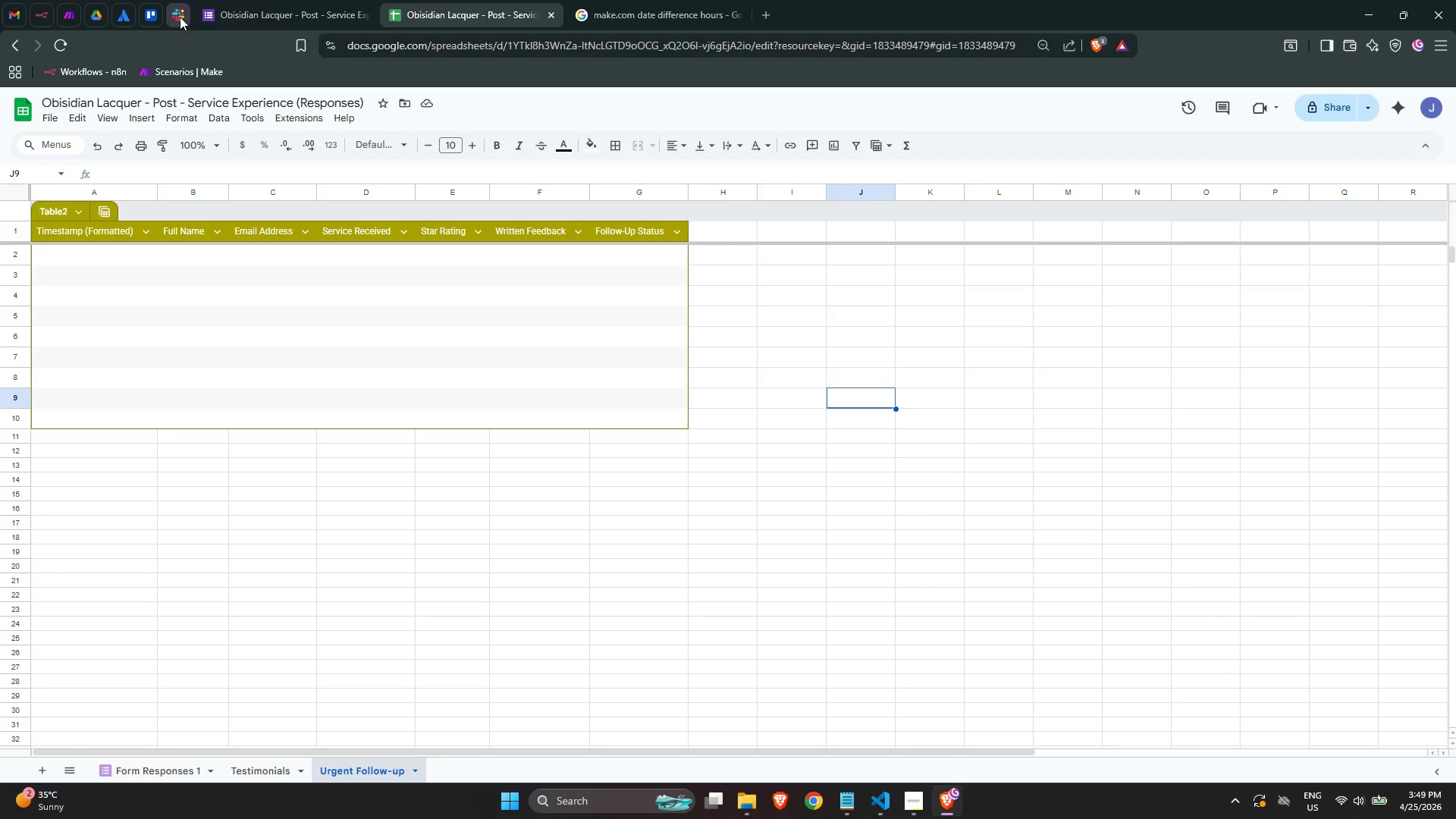 
left_click([180, 17])
 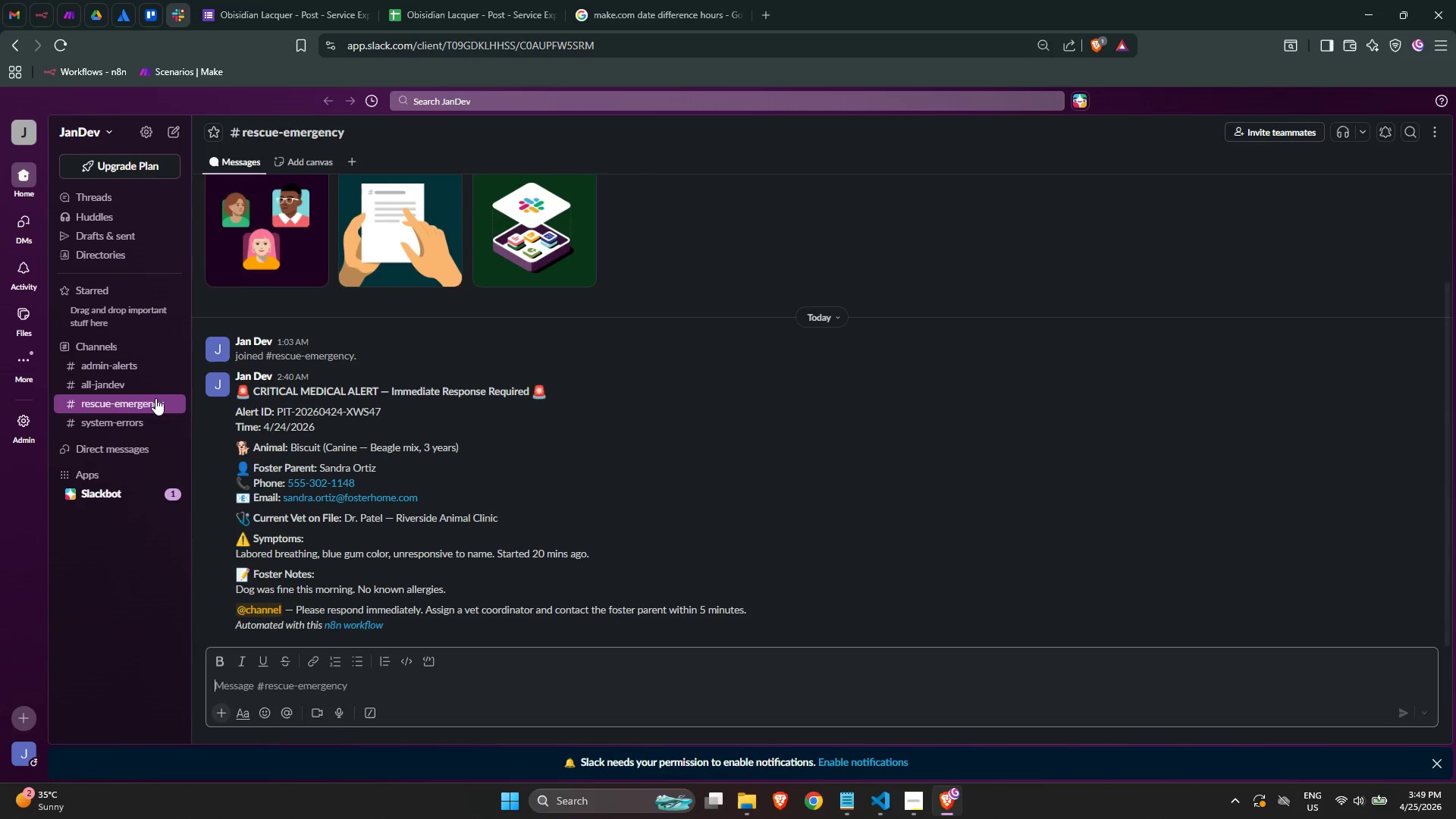 
right_click([155, 403])
 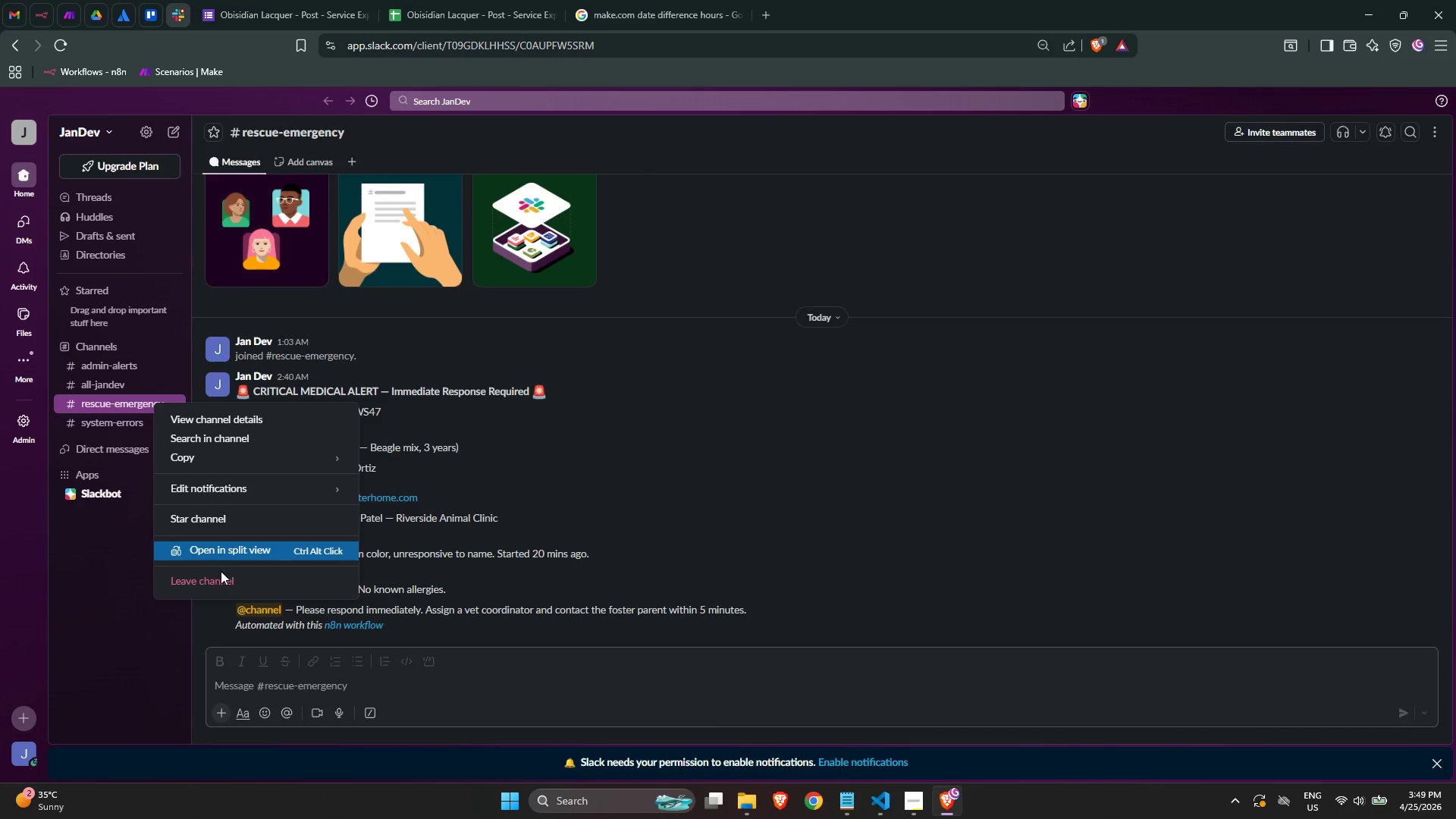 
left_click([222, 578])
 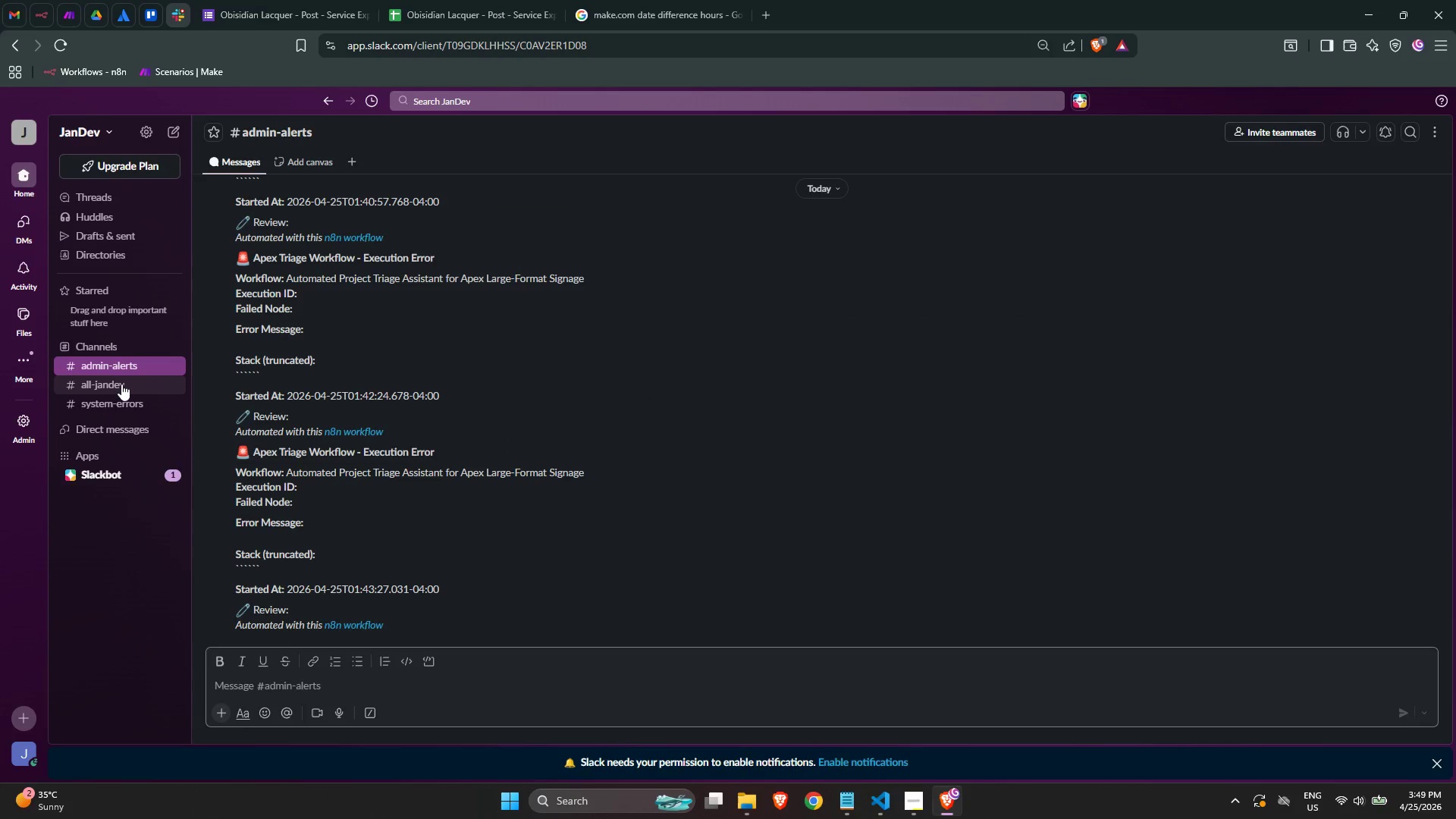 
left_click([121, 384])
 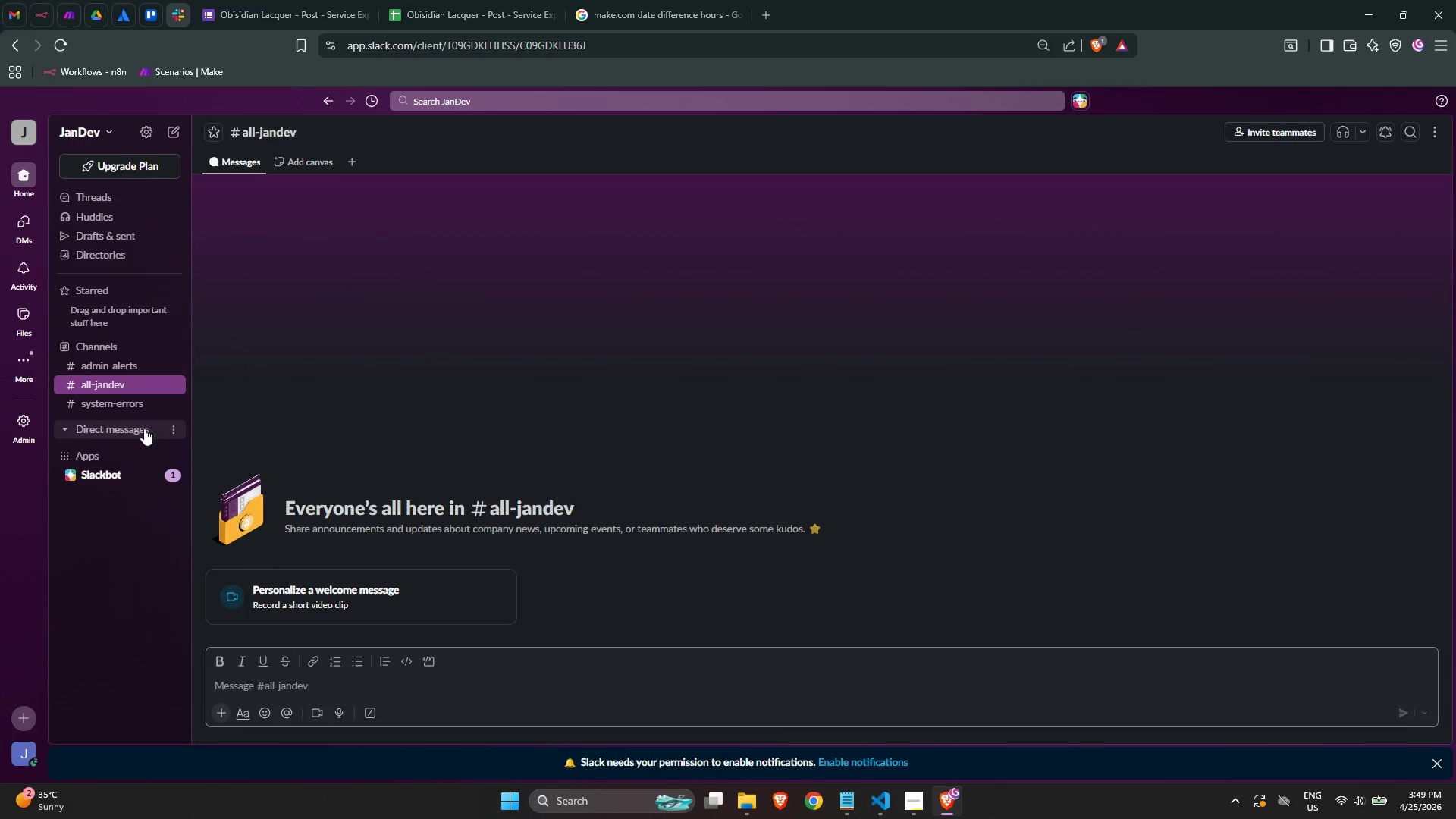 
left_click([127, 364])
 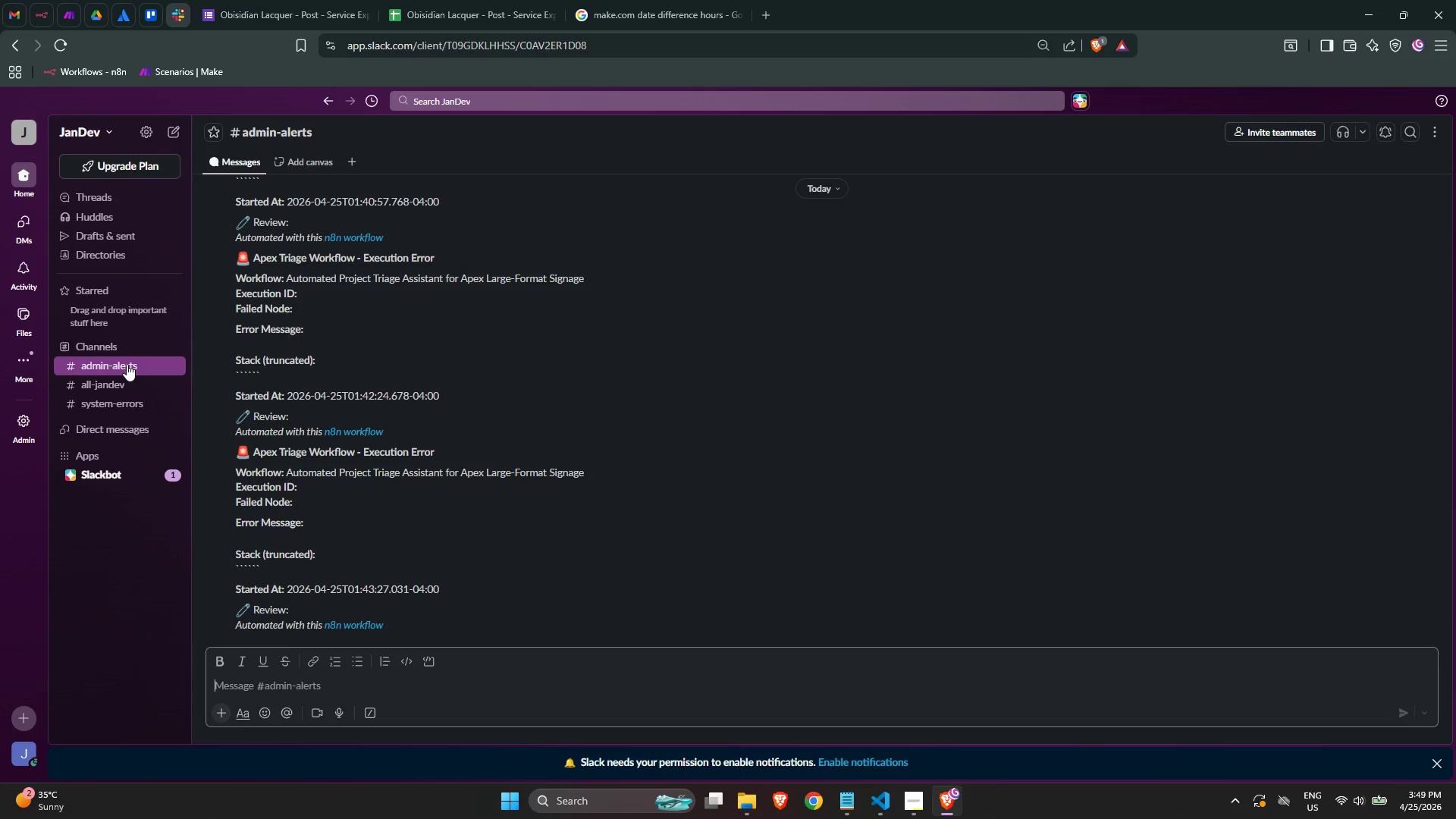 
right_click([127, 364])
 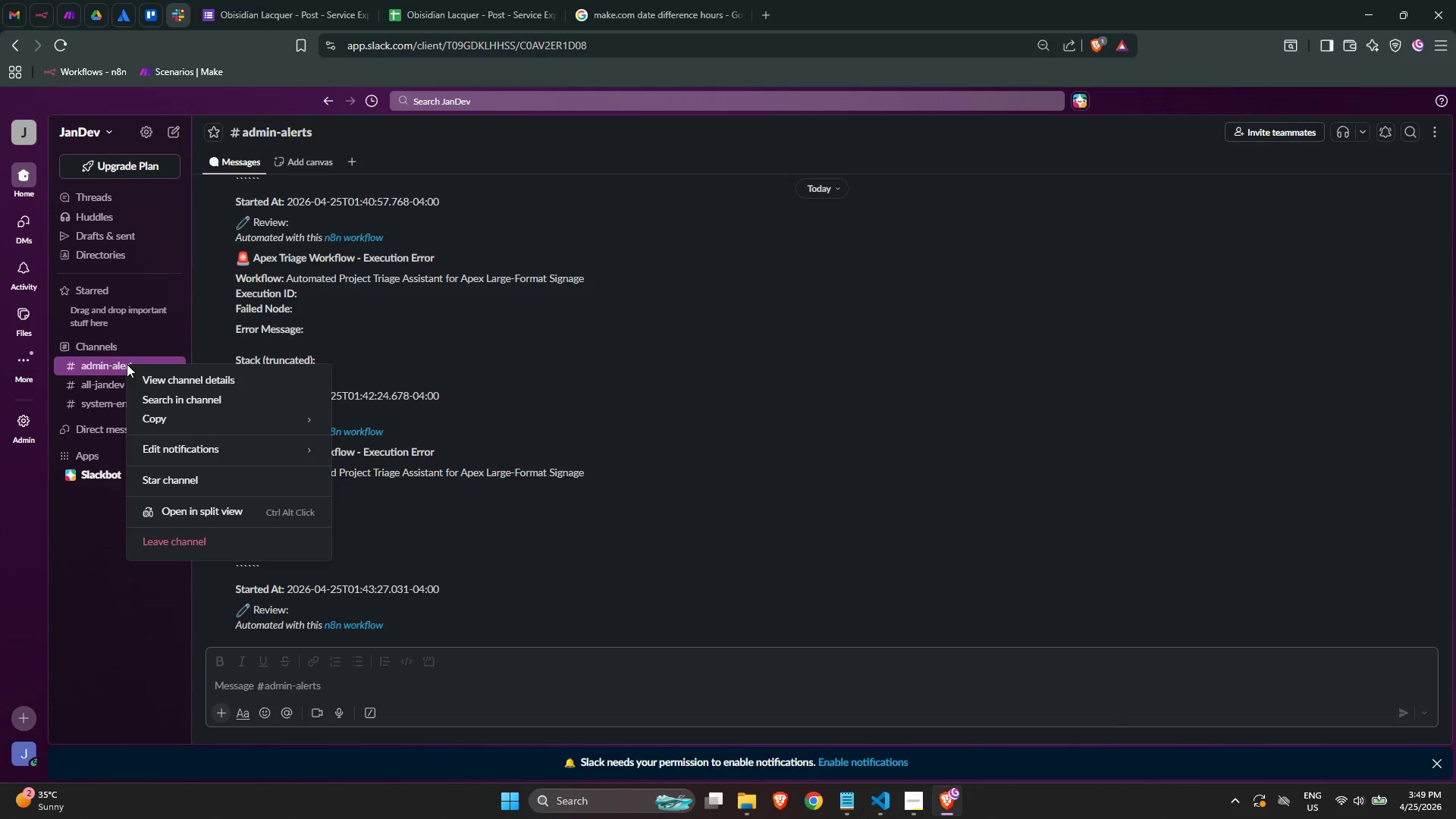 
left_click([127, 364])
 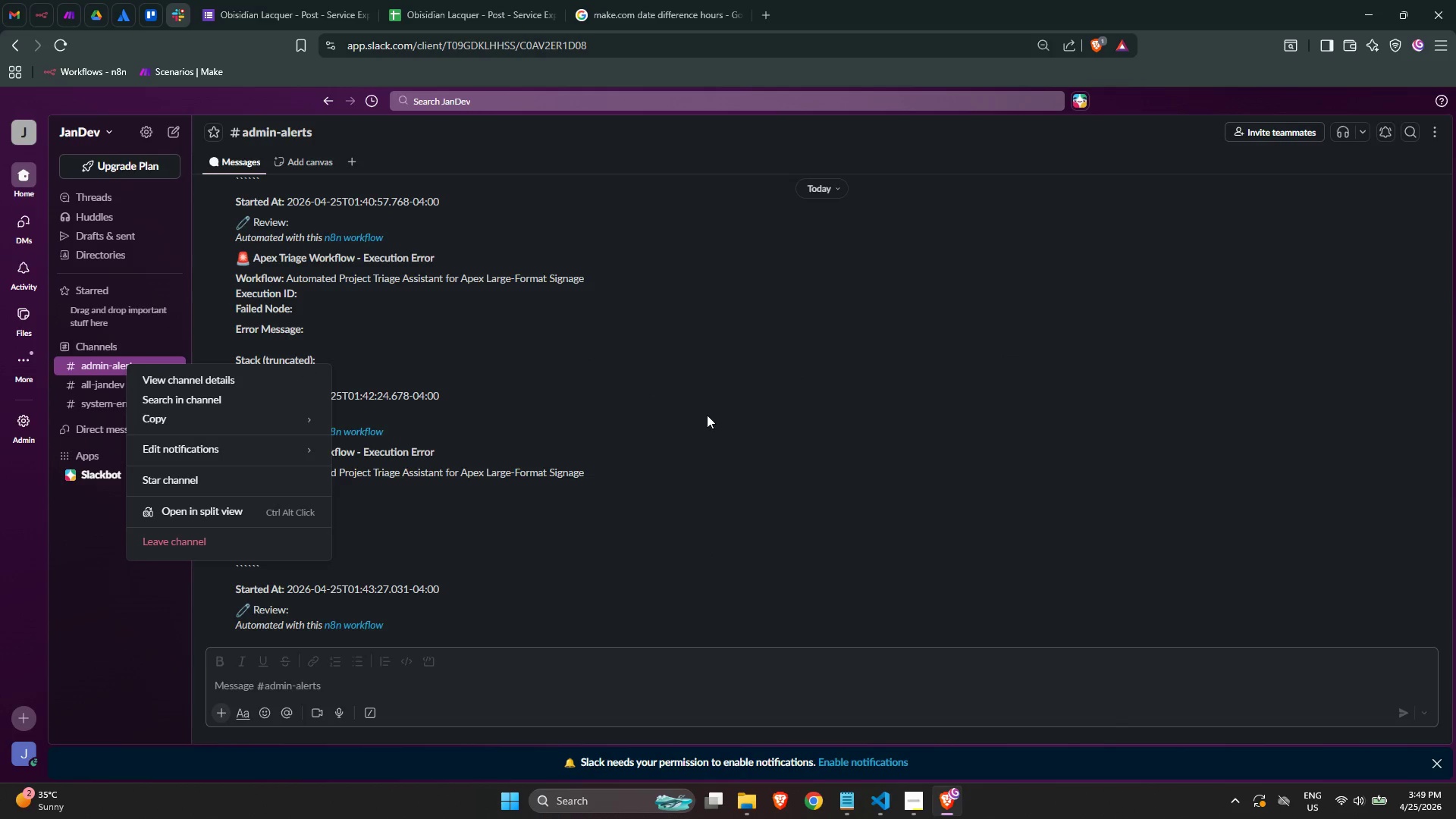 
left_click([859, 433])
 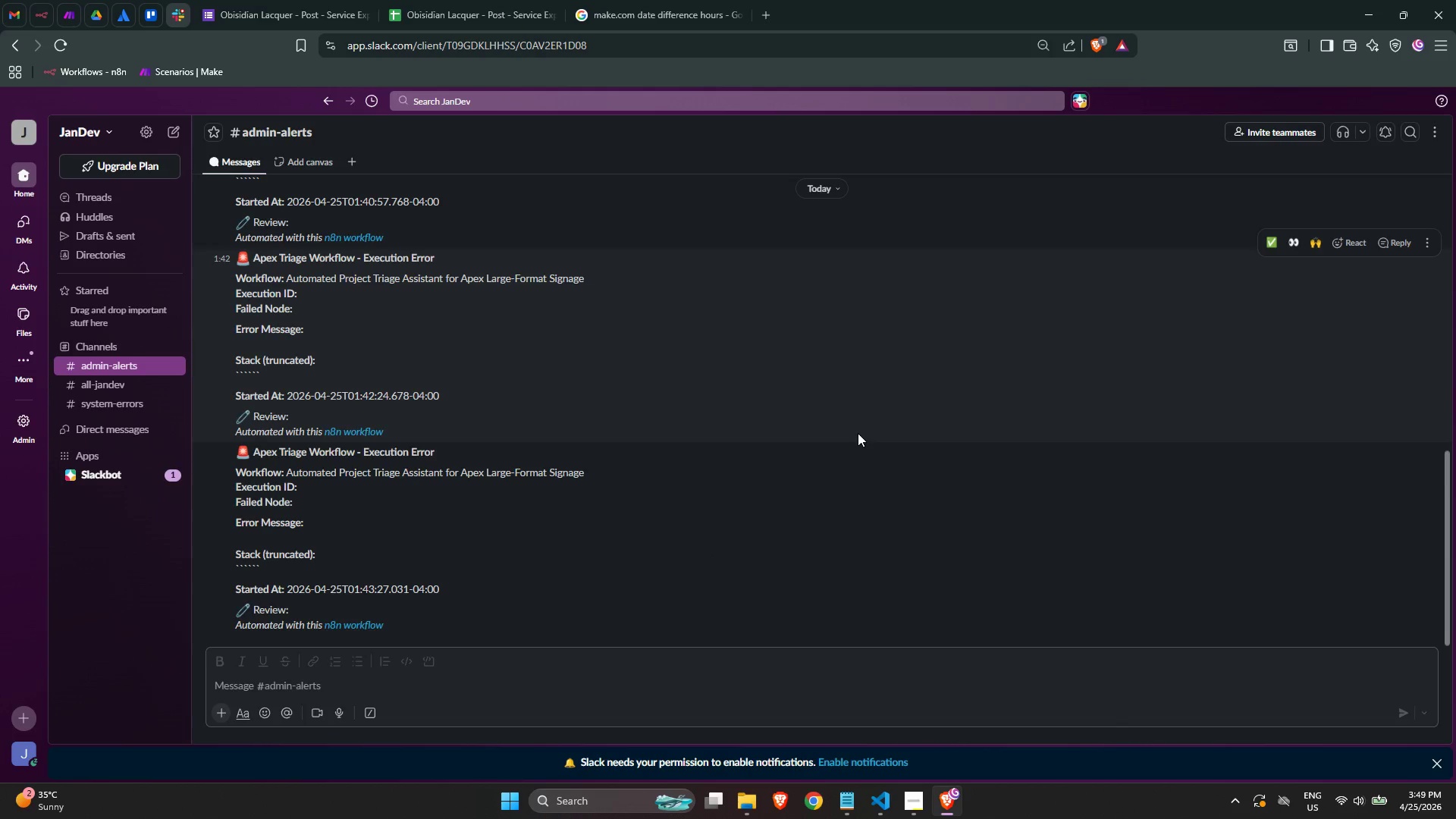 
scroll: coordinate [856, 432], scroll_direction: up, amount: 7.0
 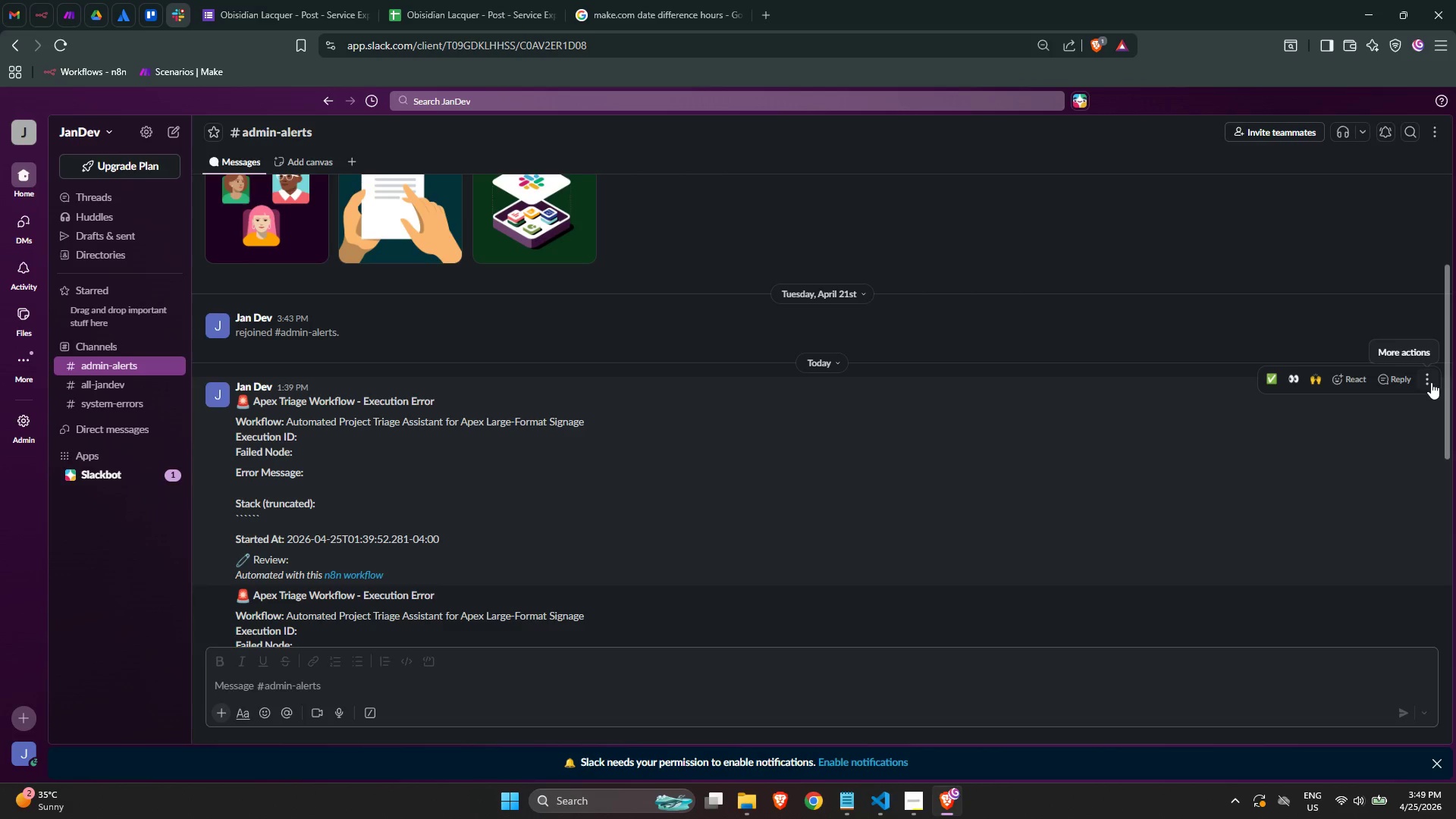 
wait(5.77)
 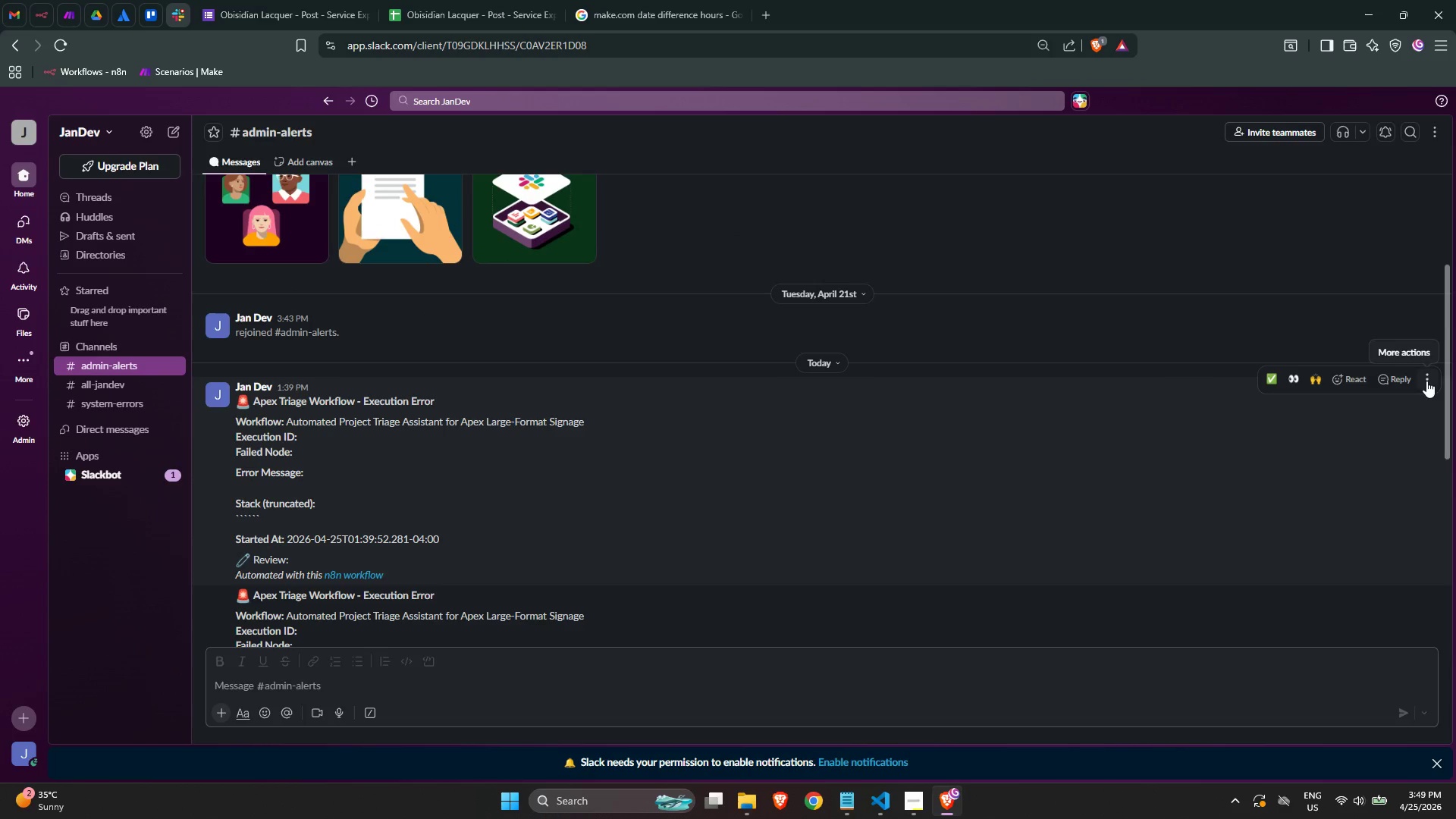 
left_click([1431, 382])
 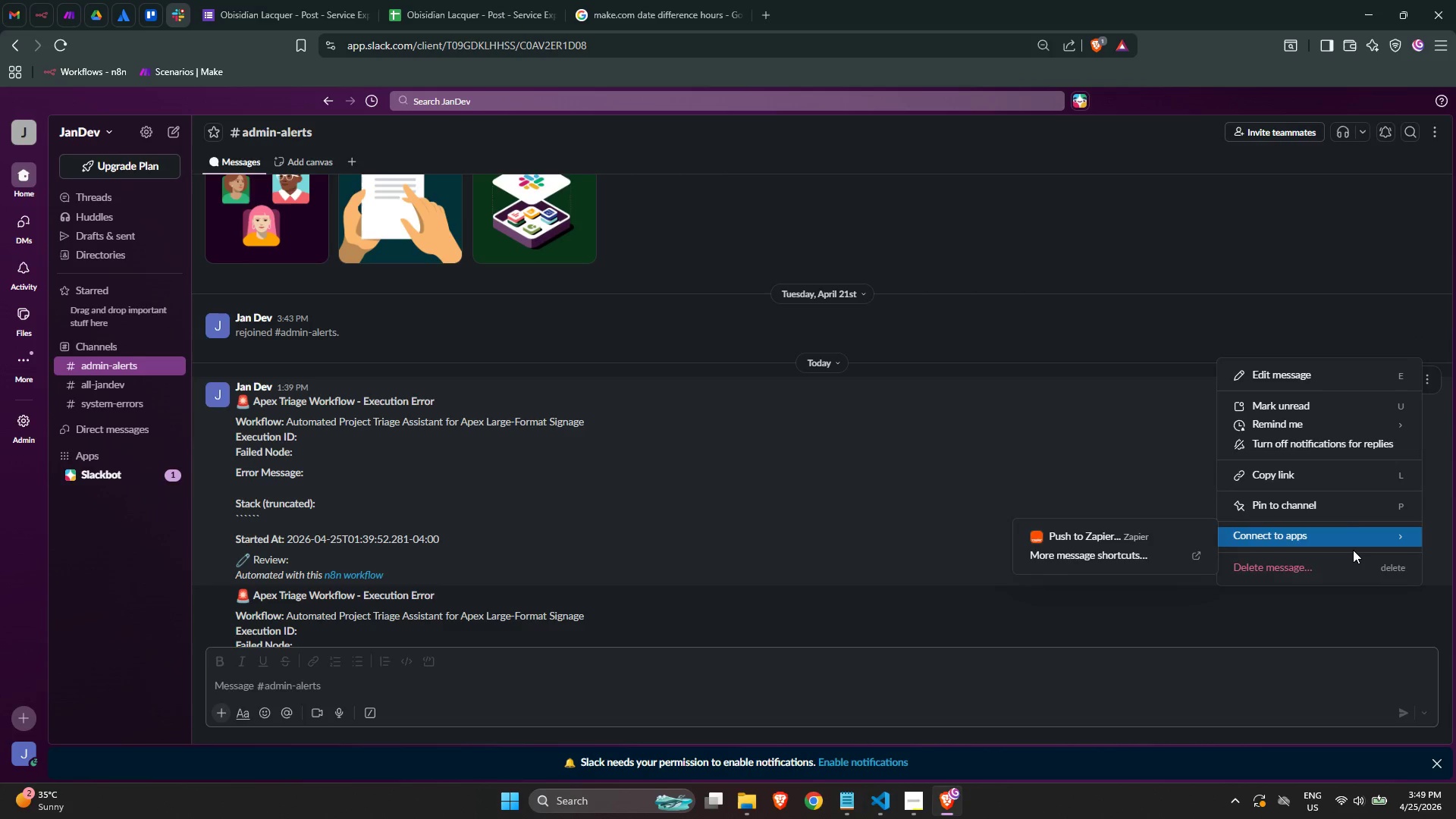 
left_click([1352, 562])
 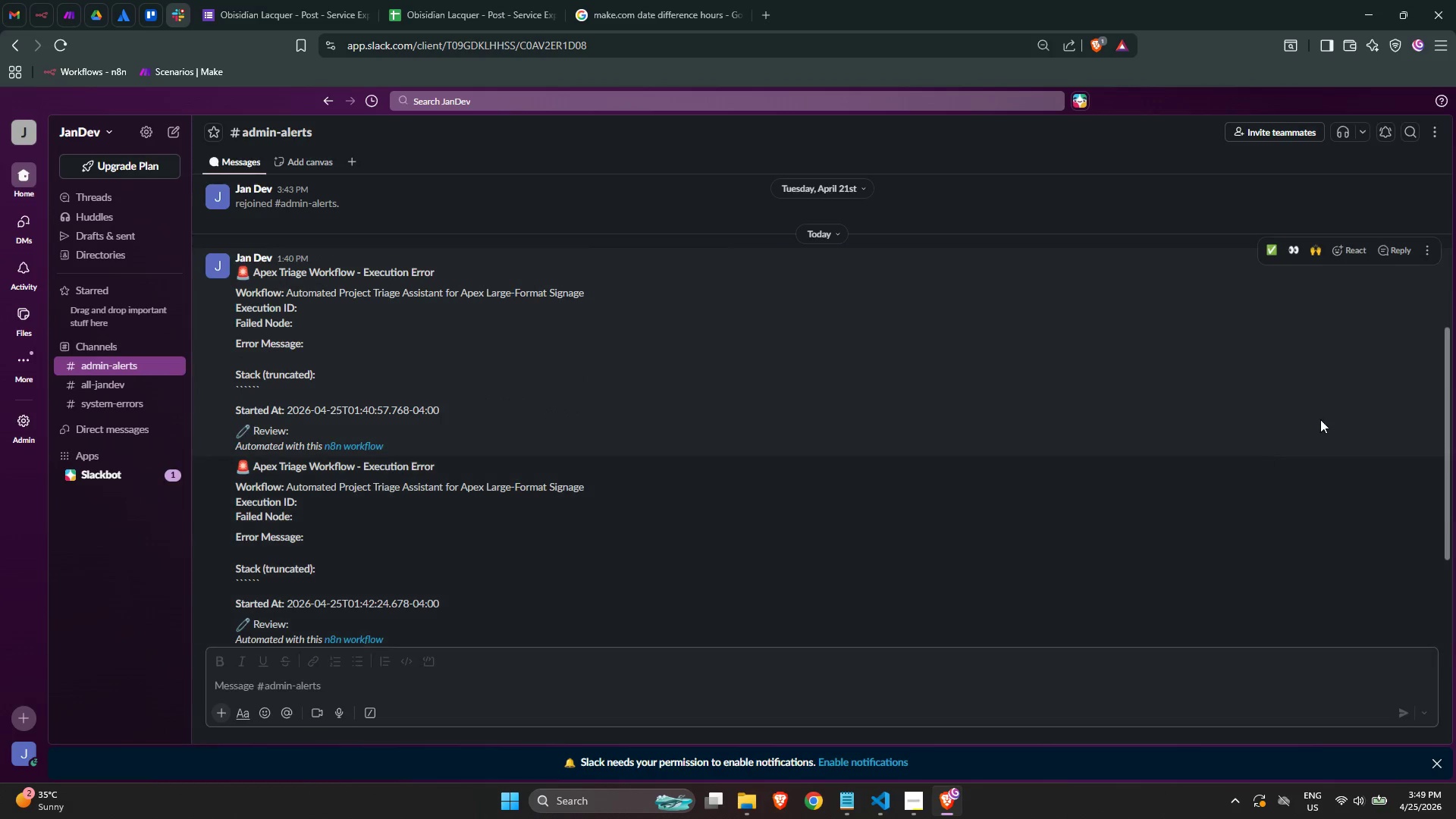 
left_click([1428, 249])
 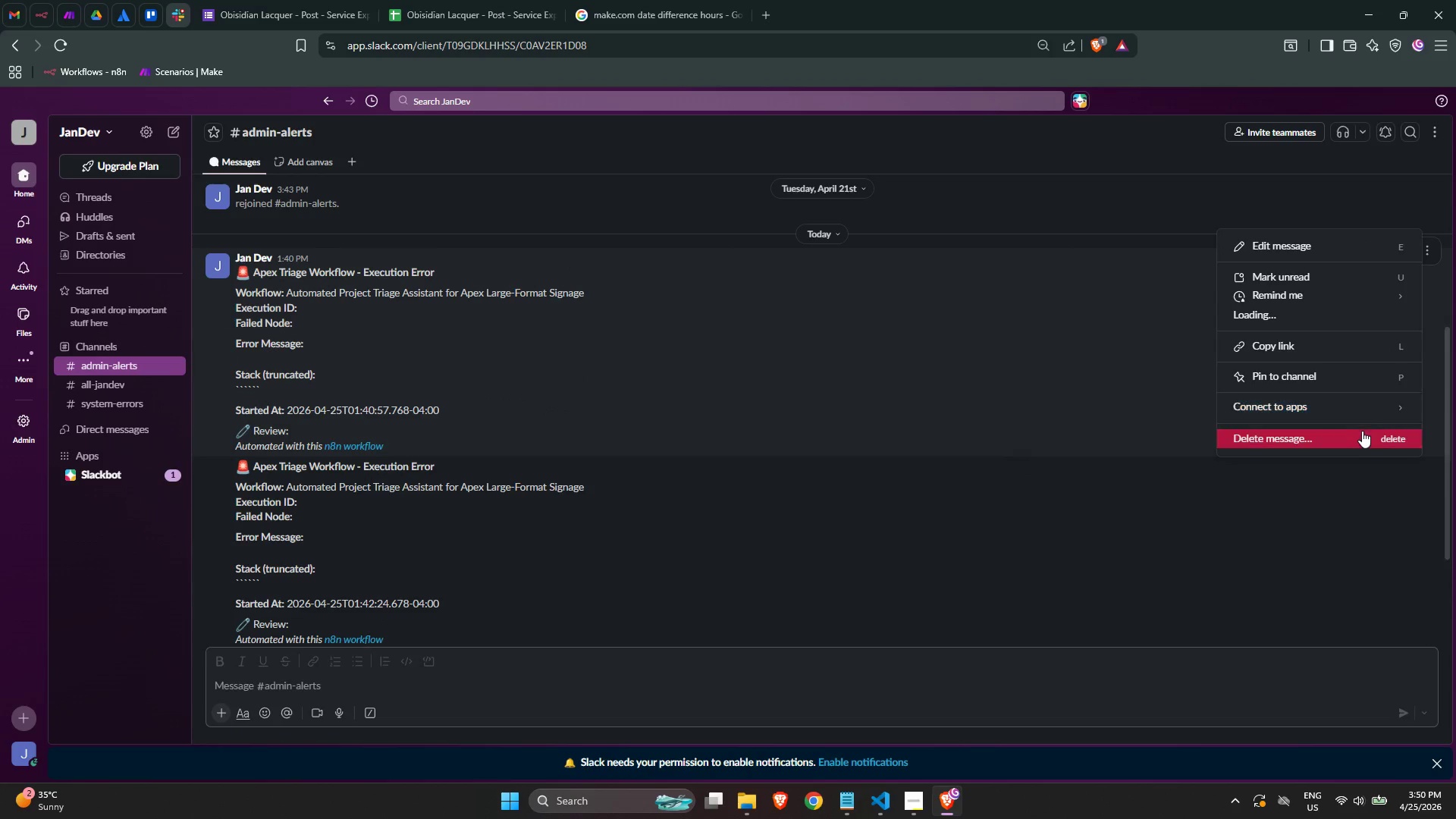 
left_click([1360, 434])
 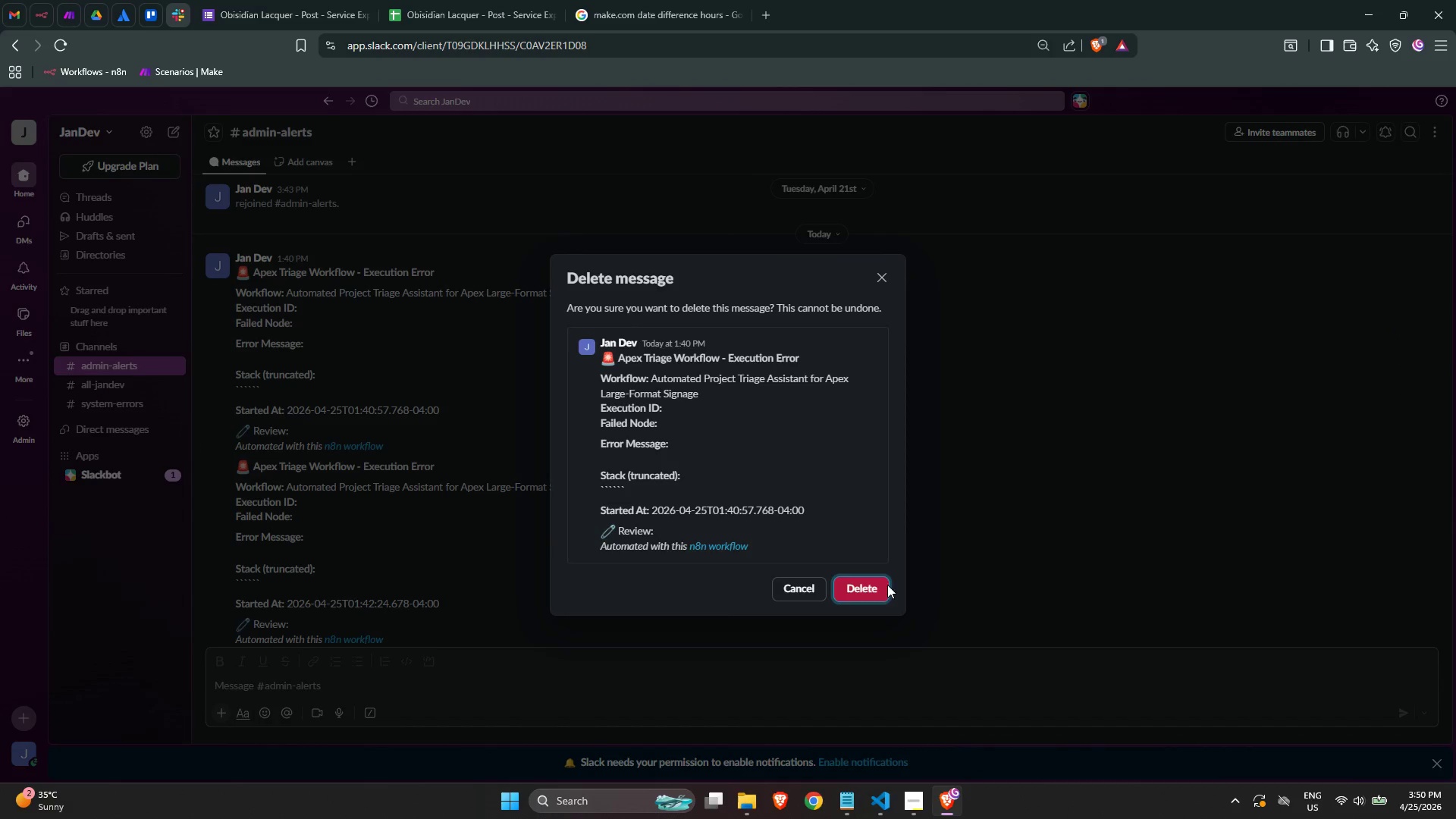 
left_click([880, 593])
 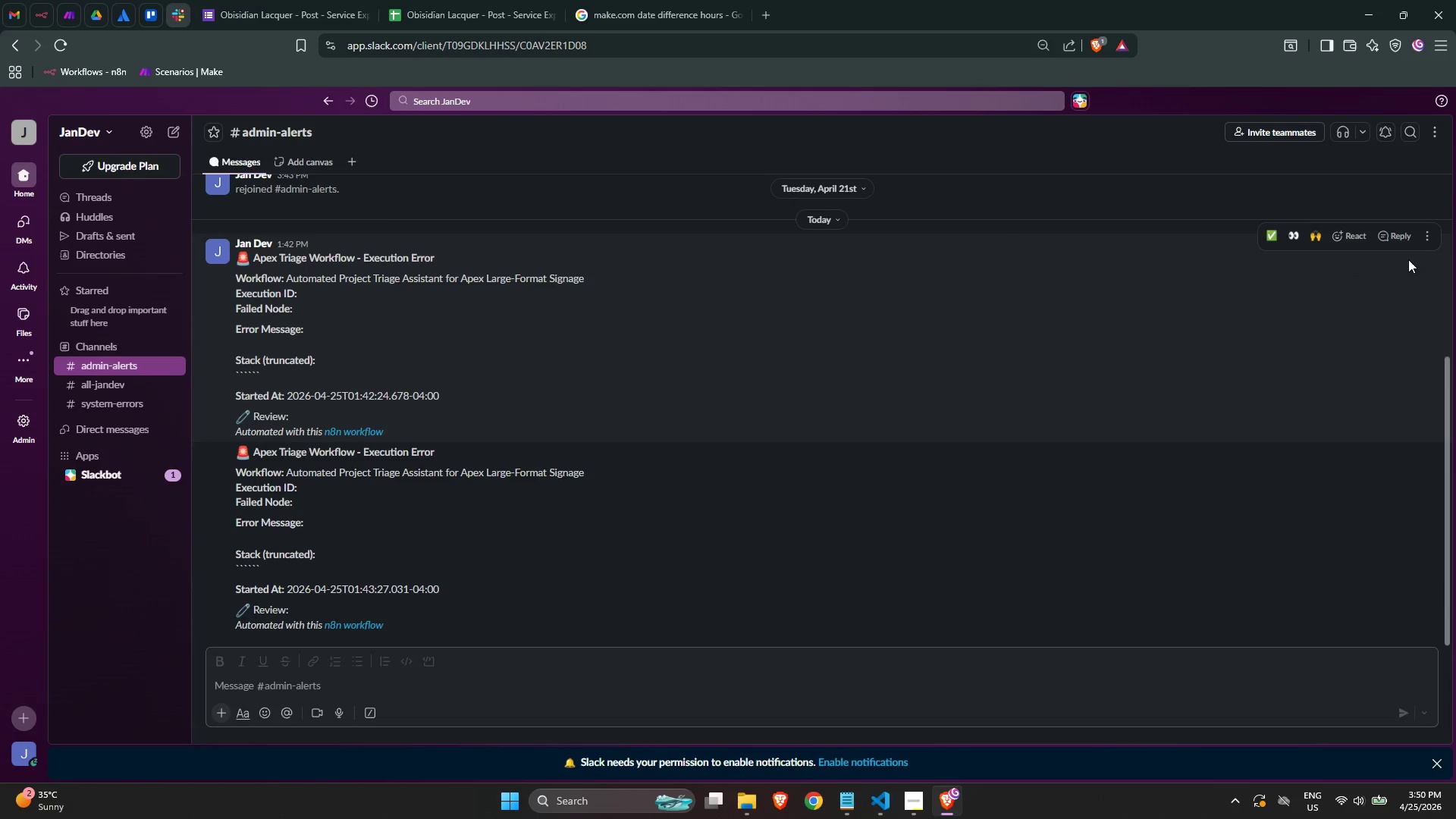 
left_click([1428, 237])
 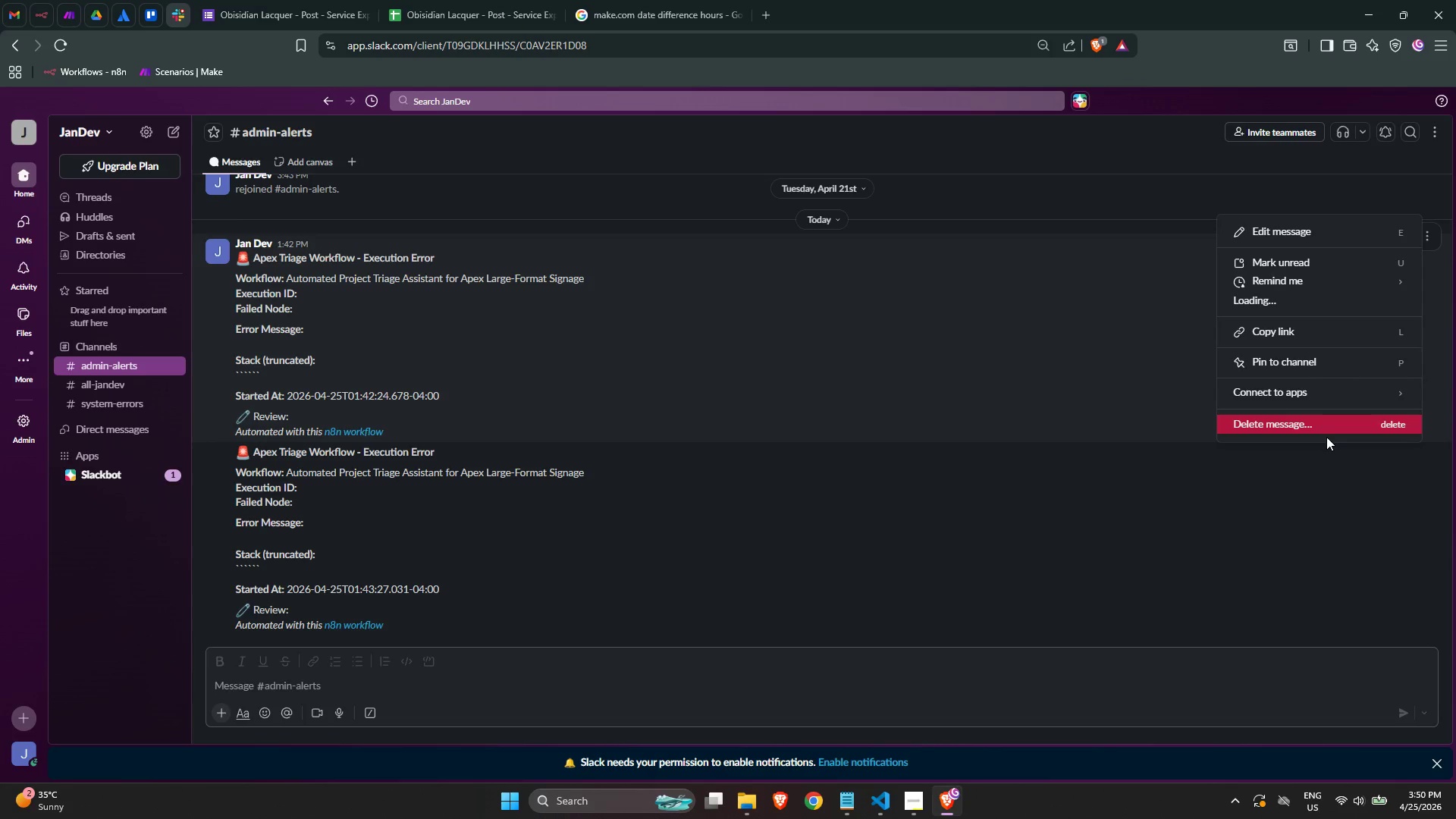 
left_click([1316, 412])
 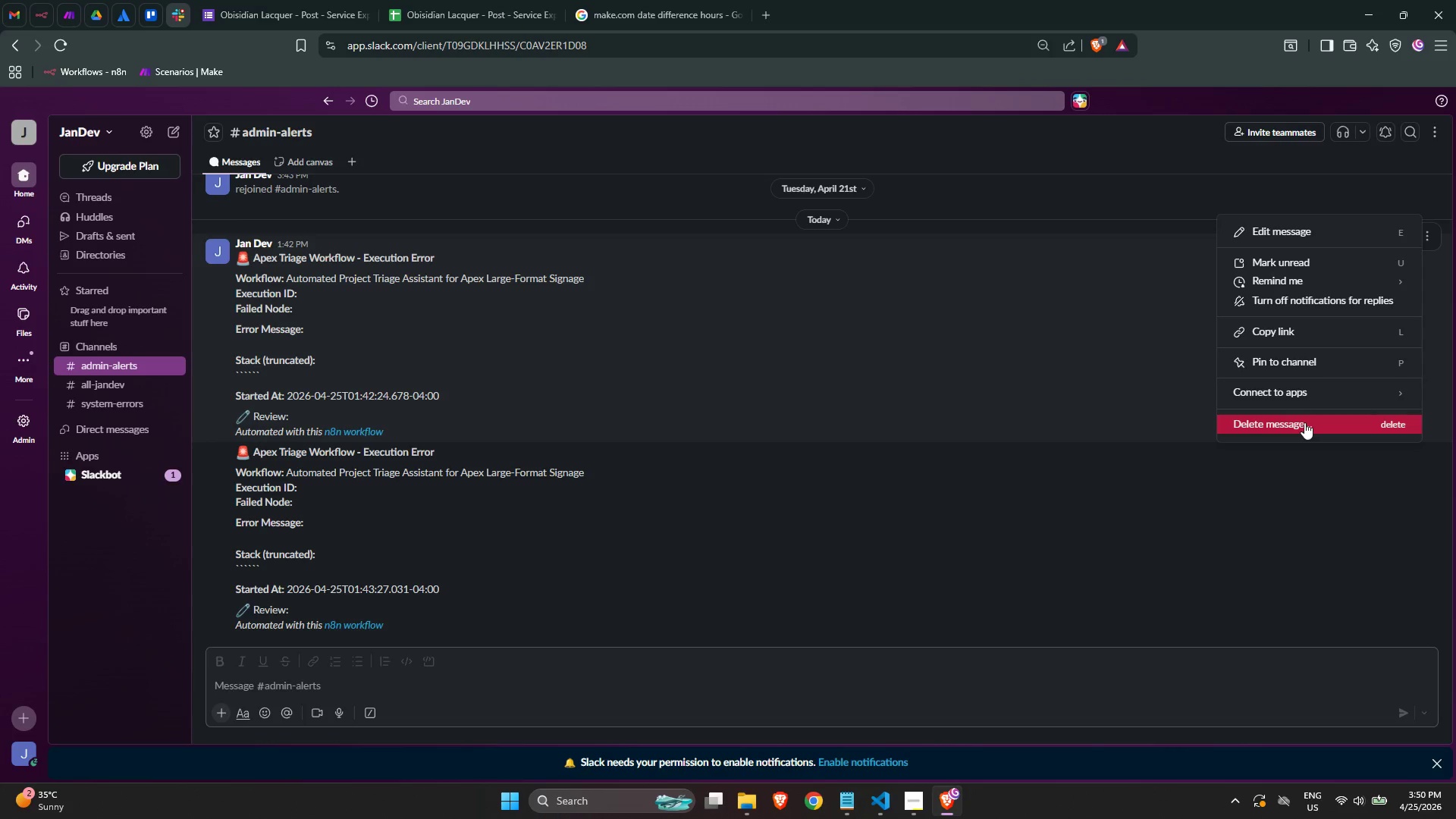 
left_click([1304, 422])
 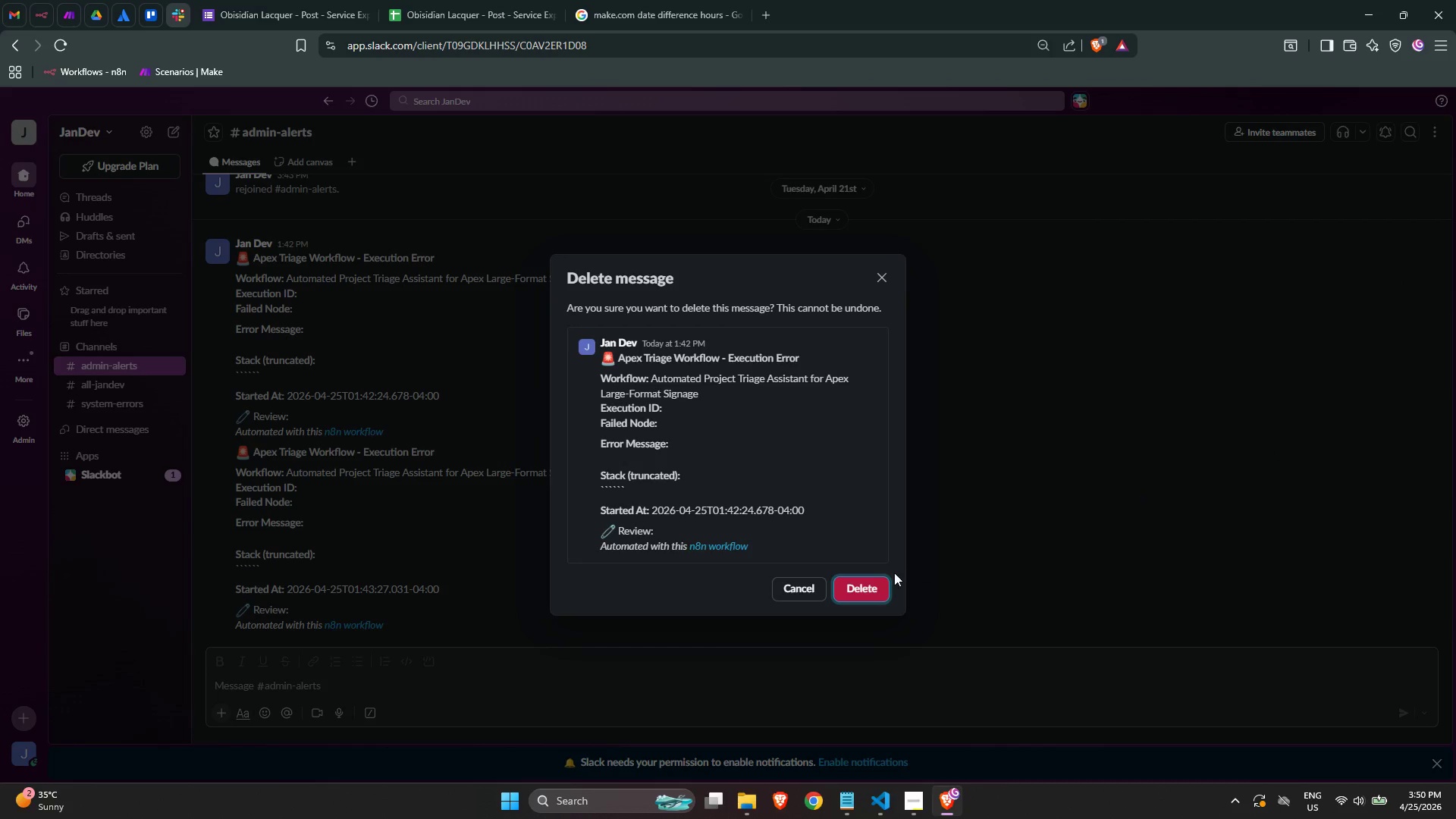 
left_click([879, 582])
 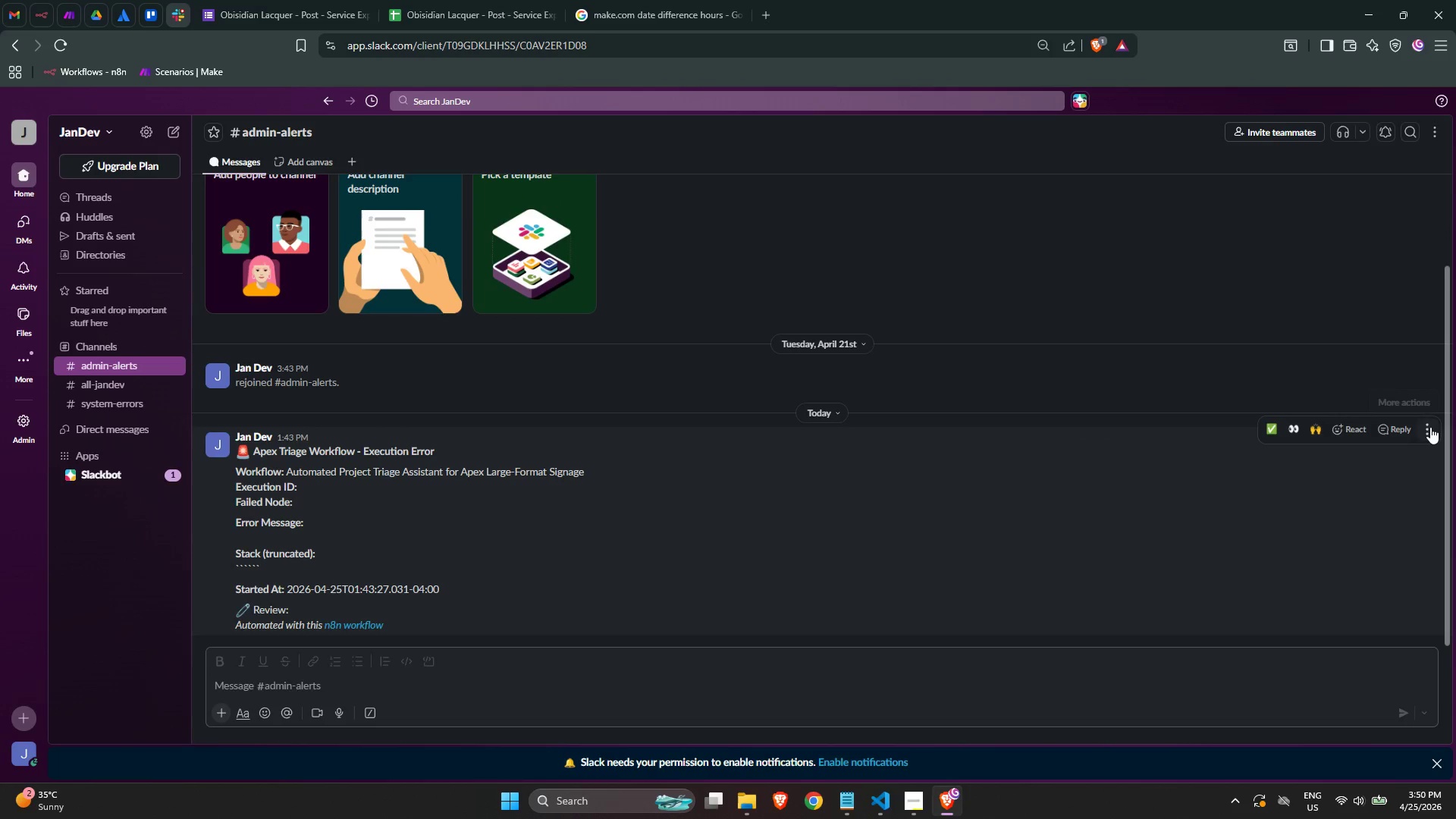 
left_click([1430, 429])
 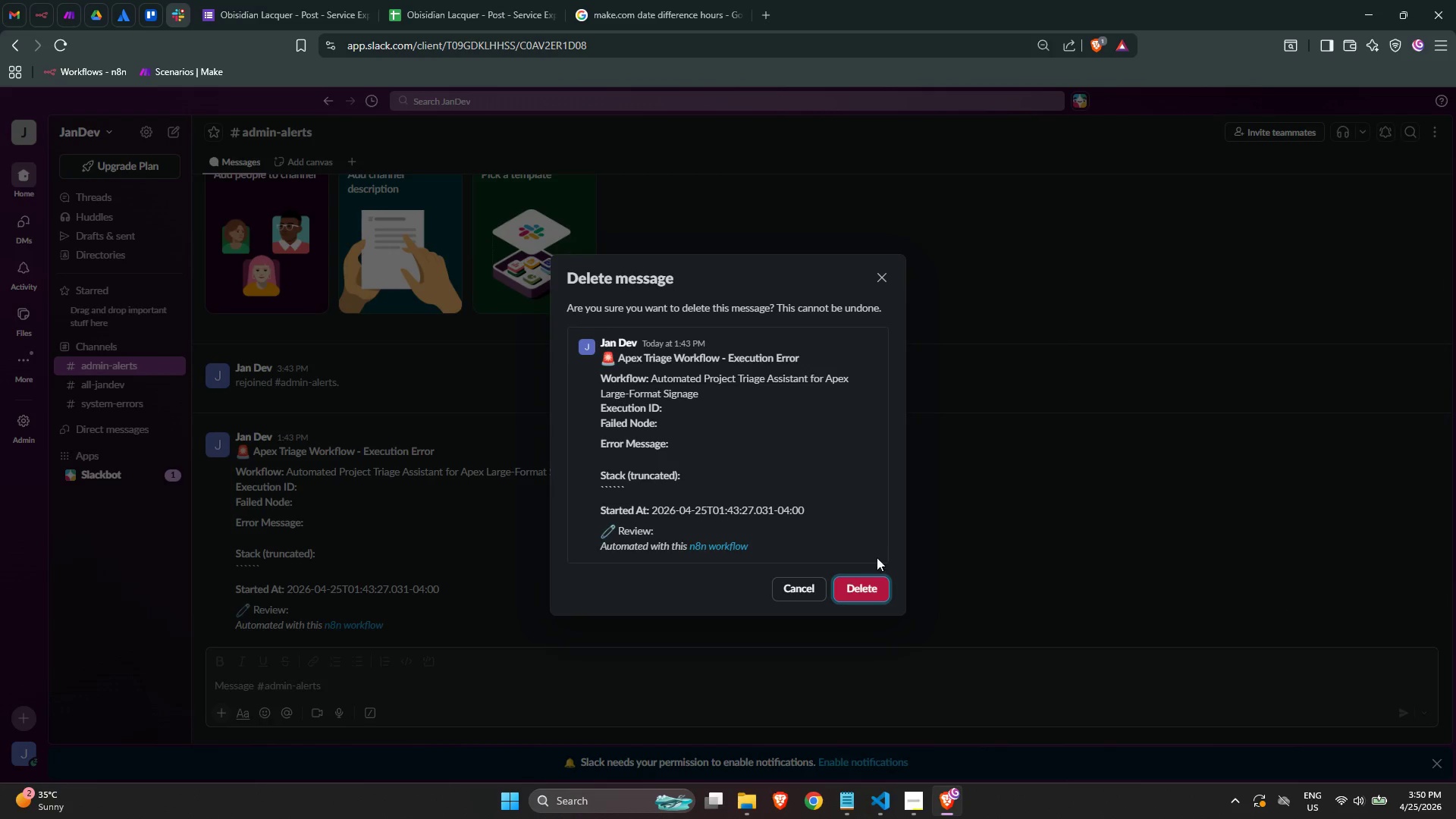 
left_click([864, 583])
 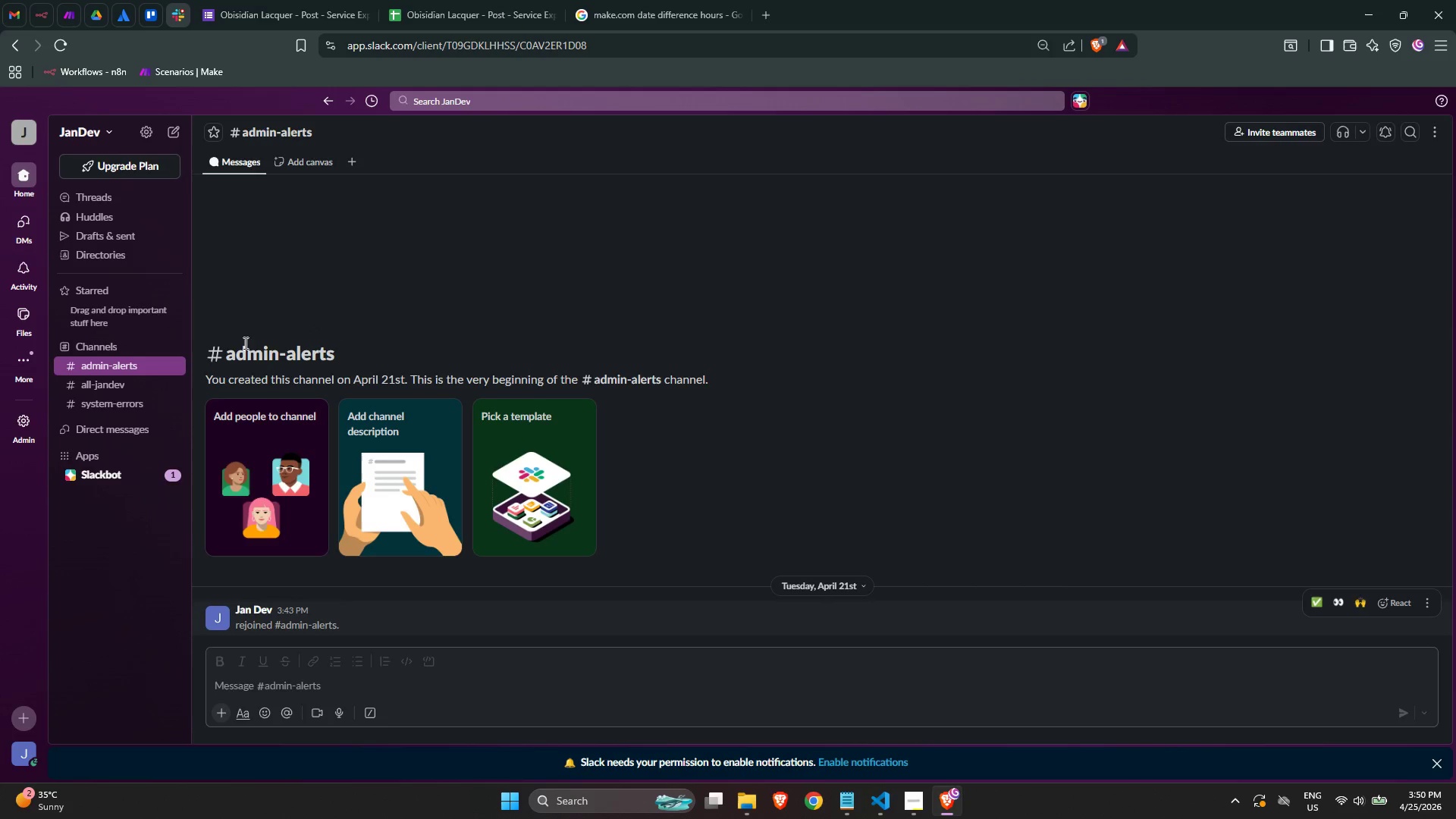 
wait(15.92)
 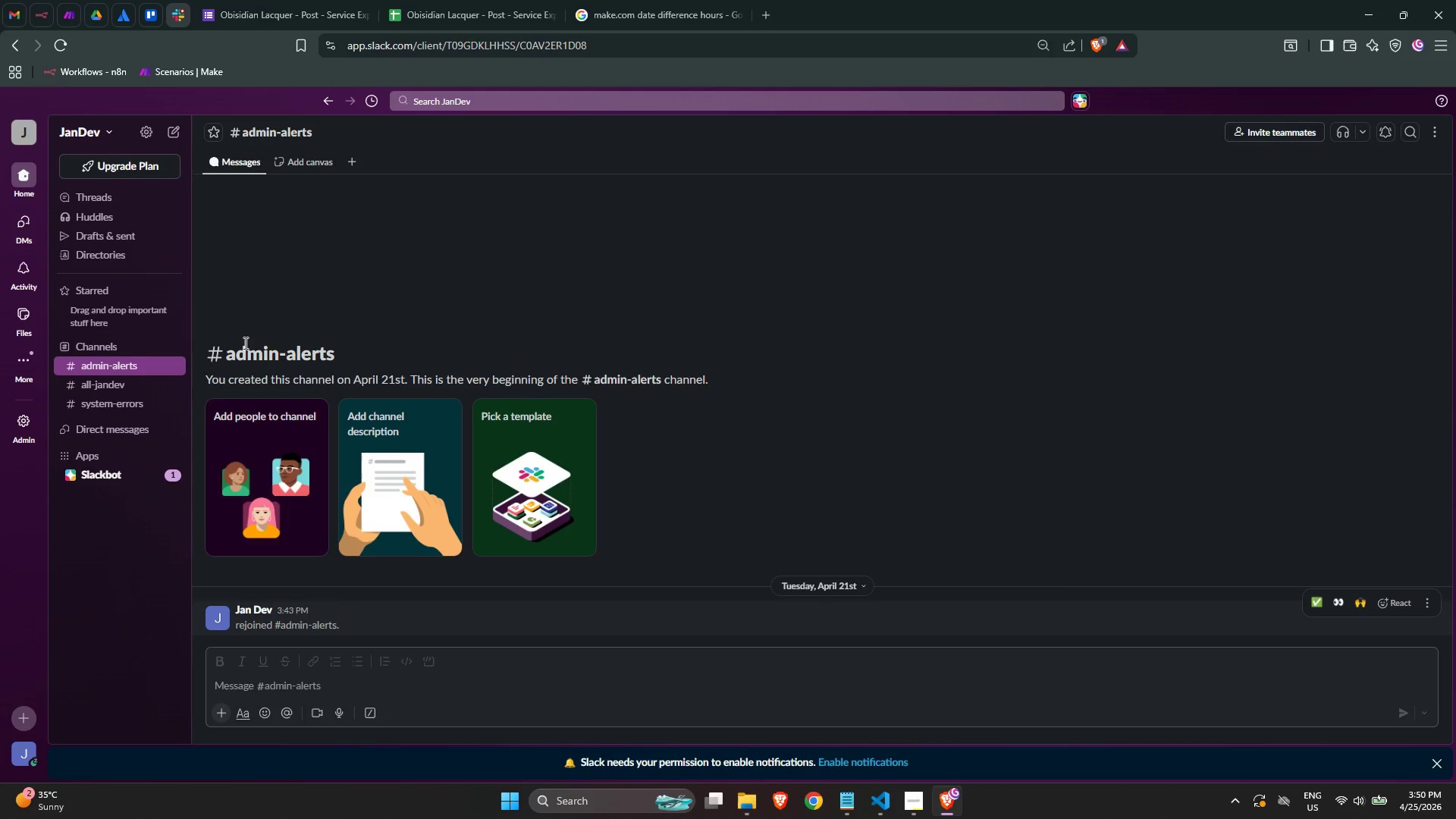 
left_click([168, 345])
 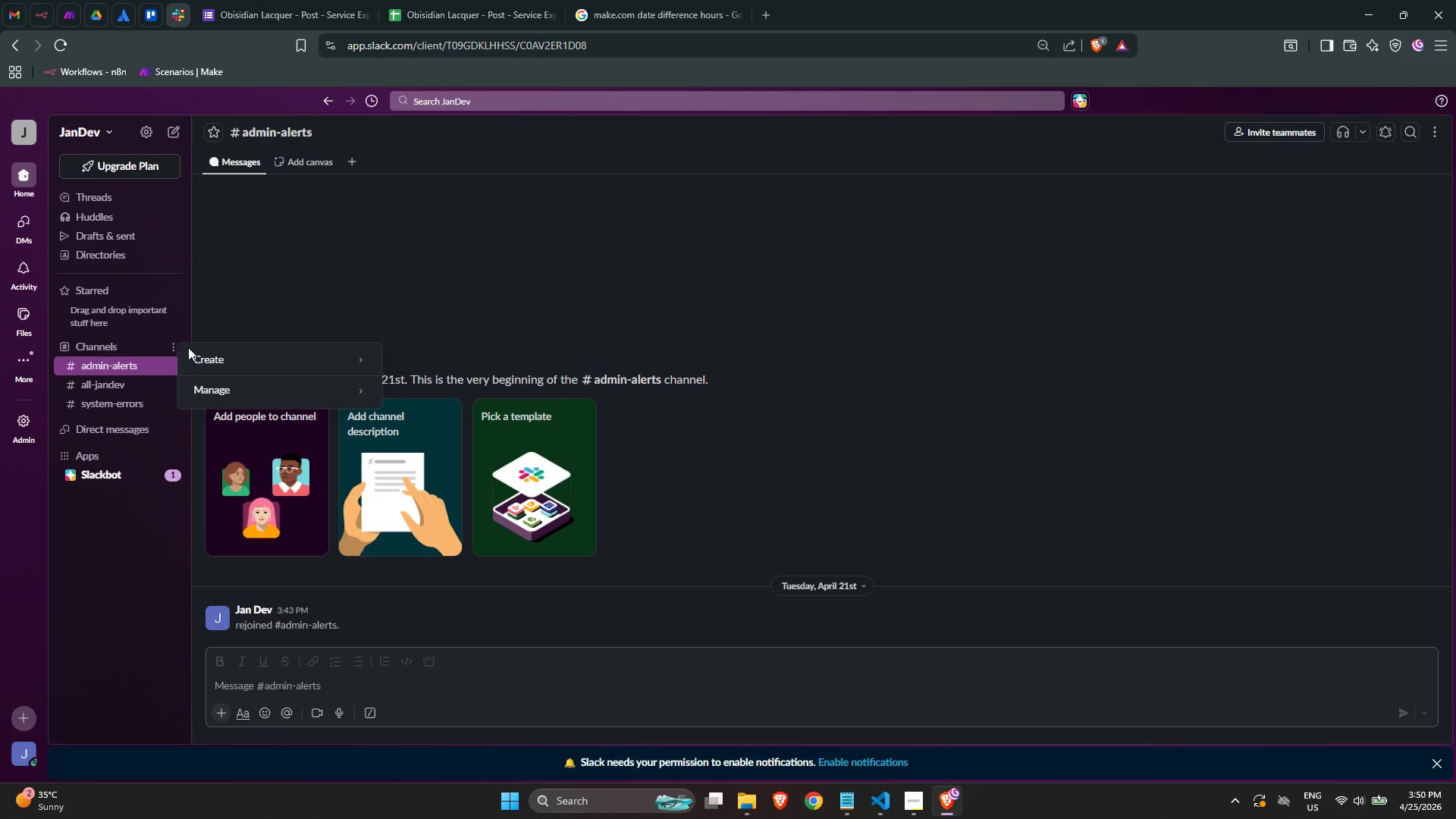 
left_click([205, 353])
 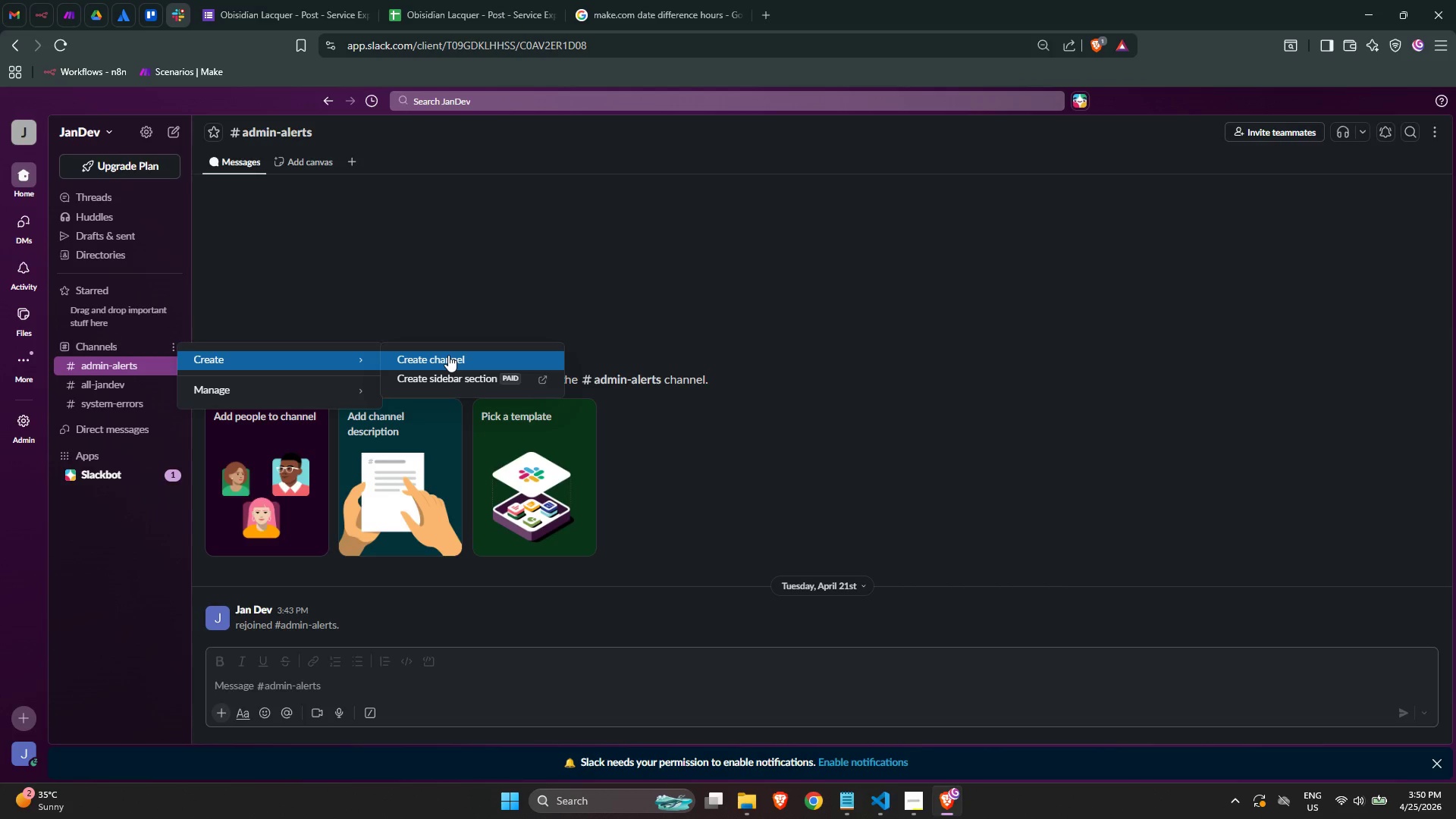 
wait(5.27)
 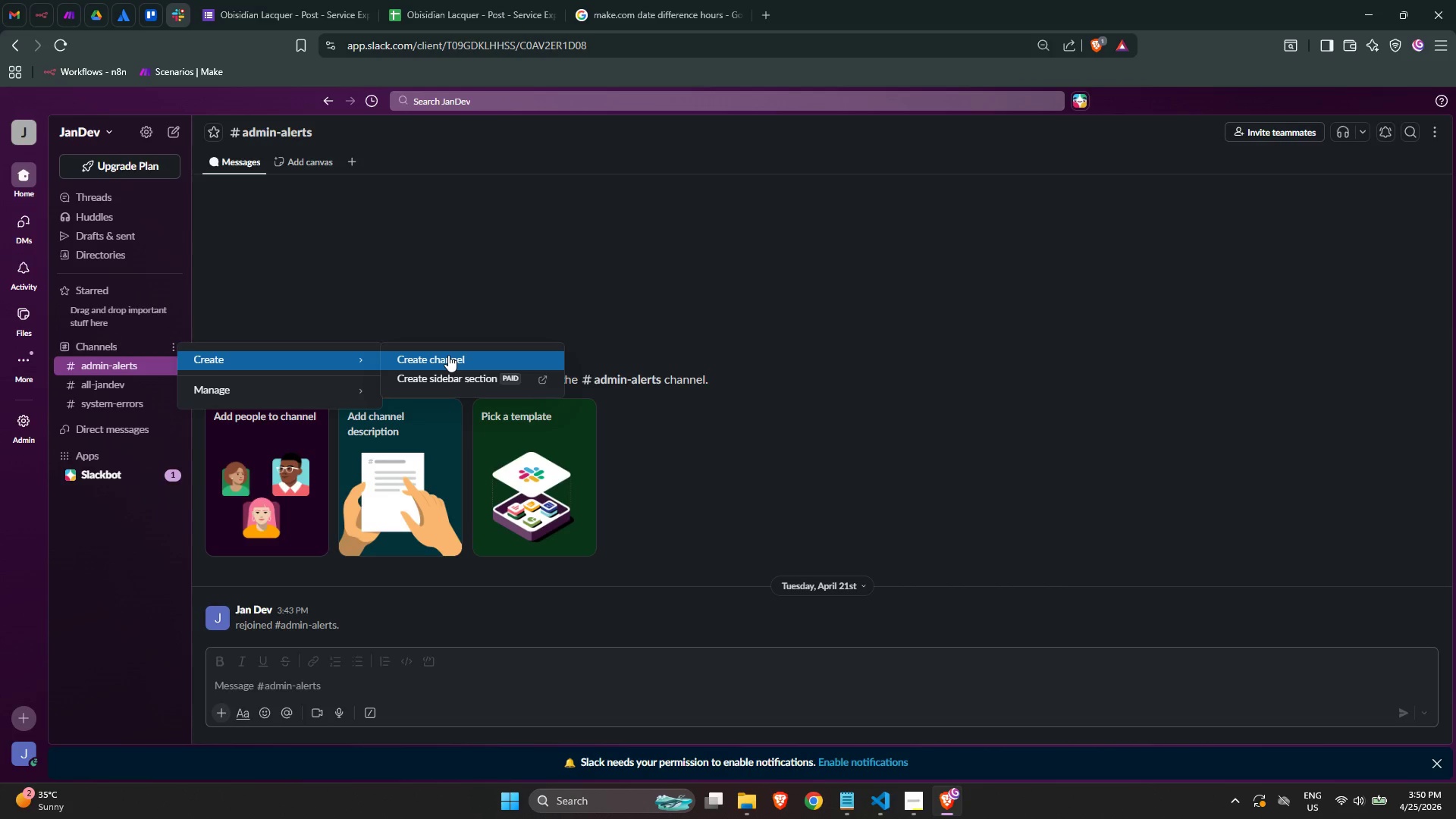 
left_click([448, 355])
 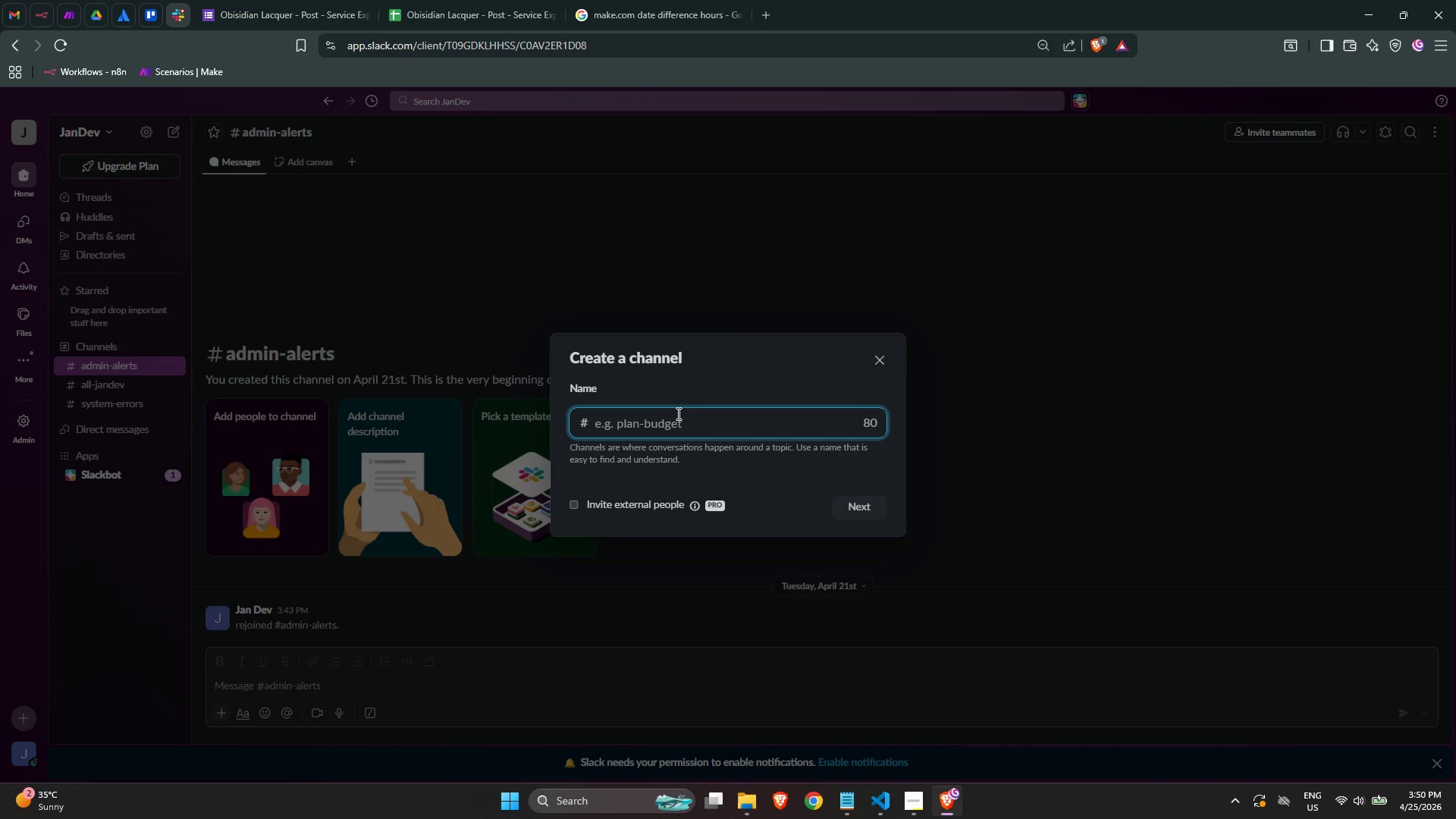 
type(obsidian-reviews)
 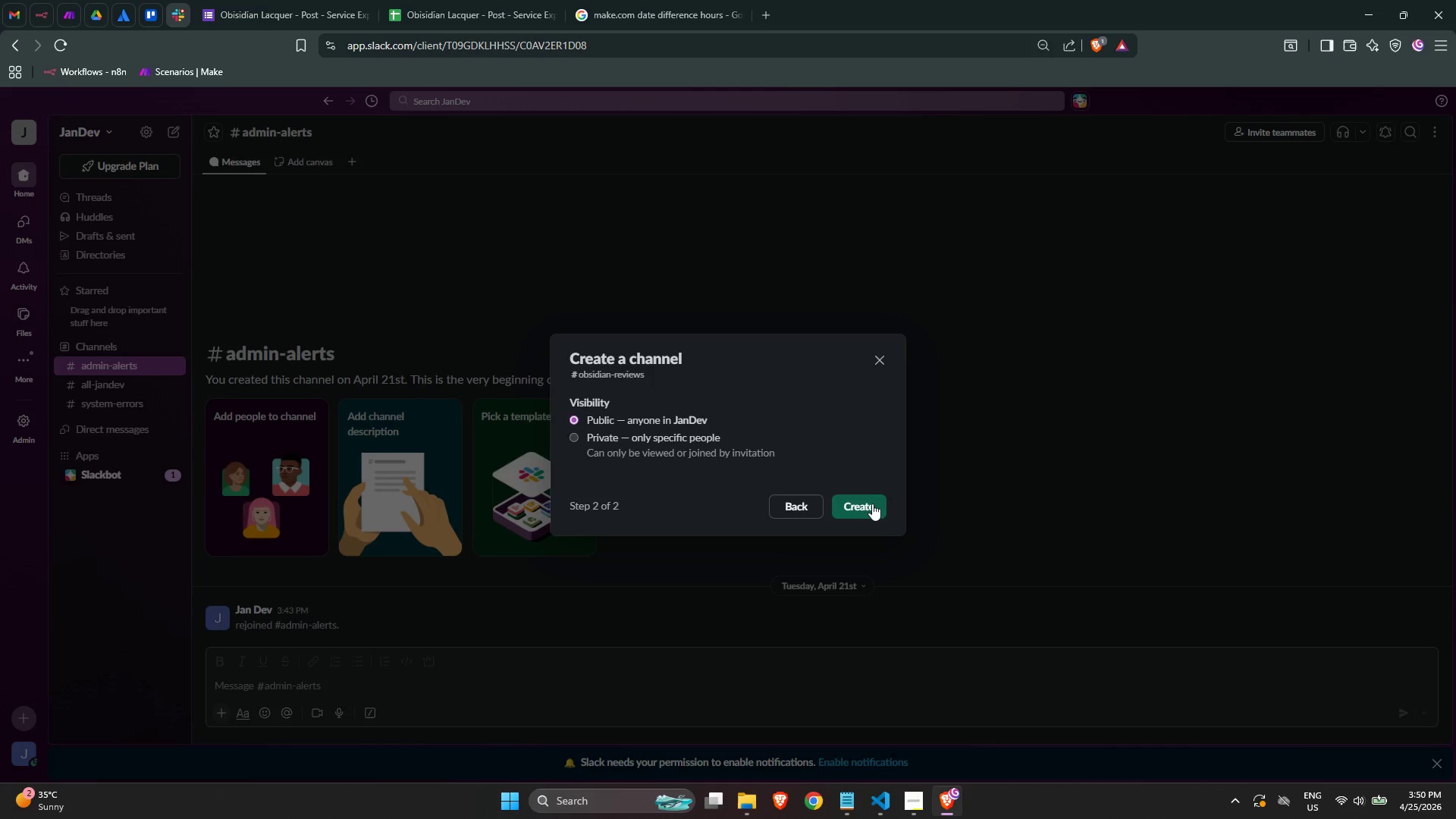 
left_click([874, 510])
 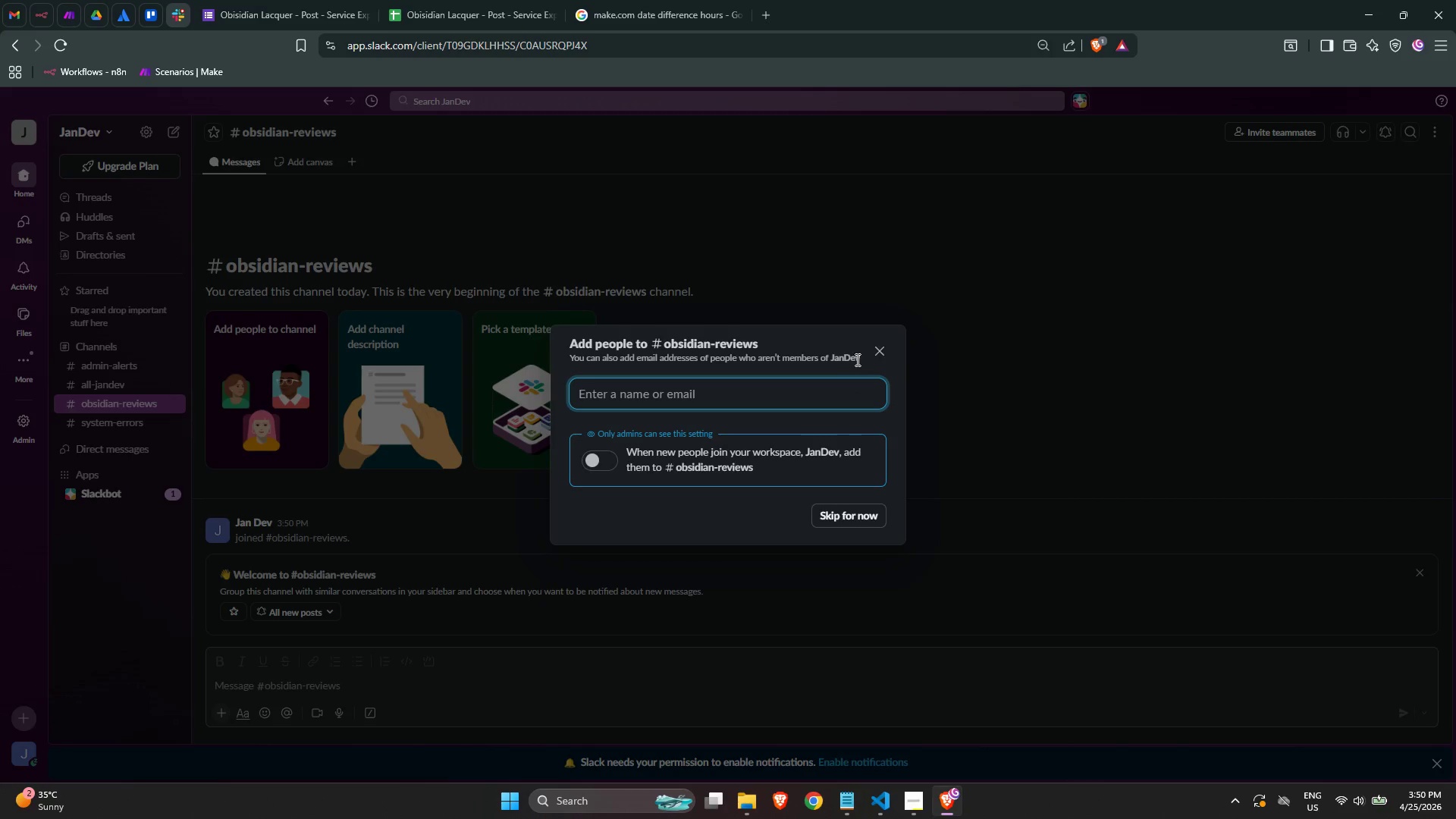 
left_click([848, 511])
 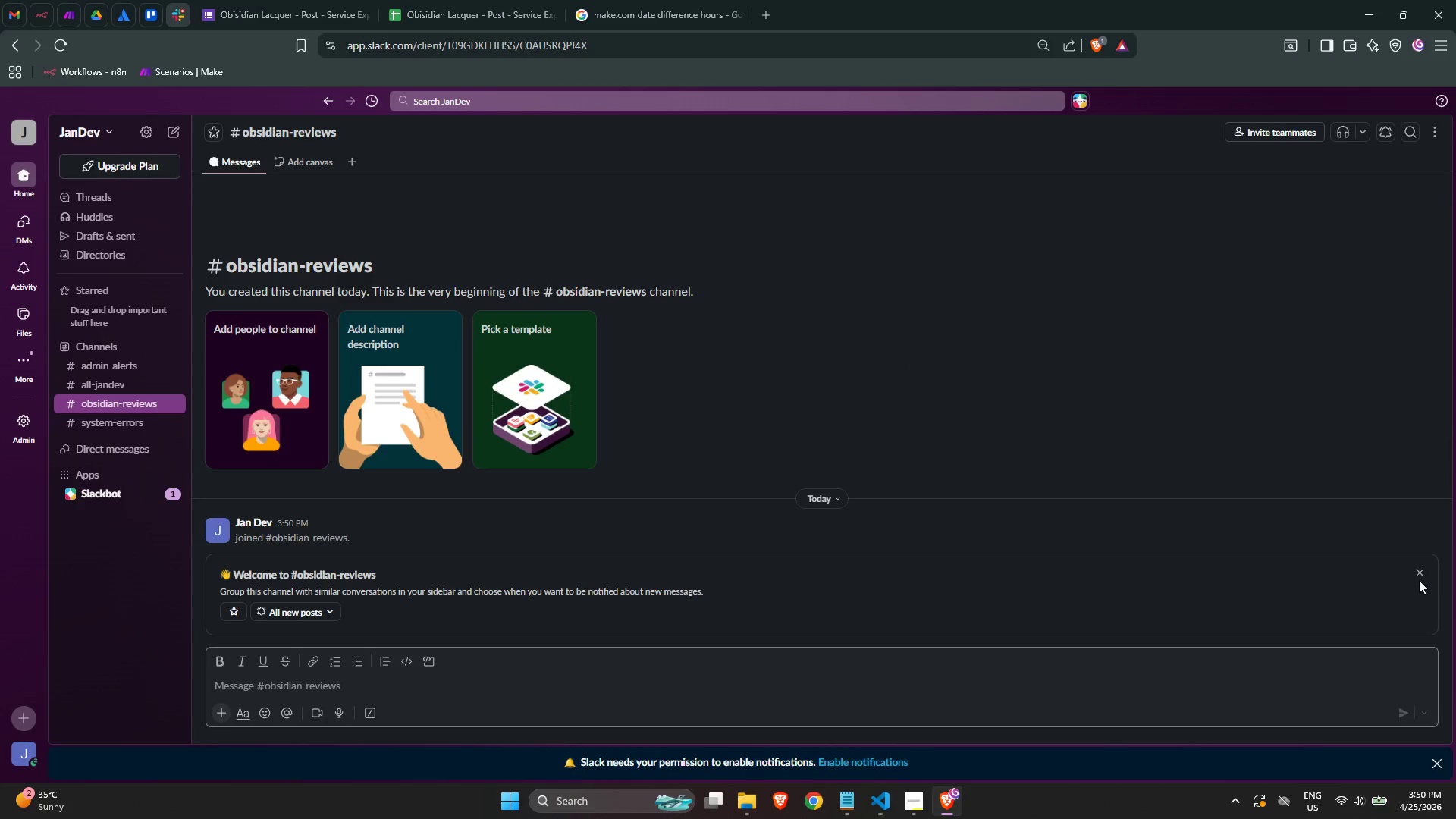 
double_click([1417, 572])
 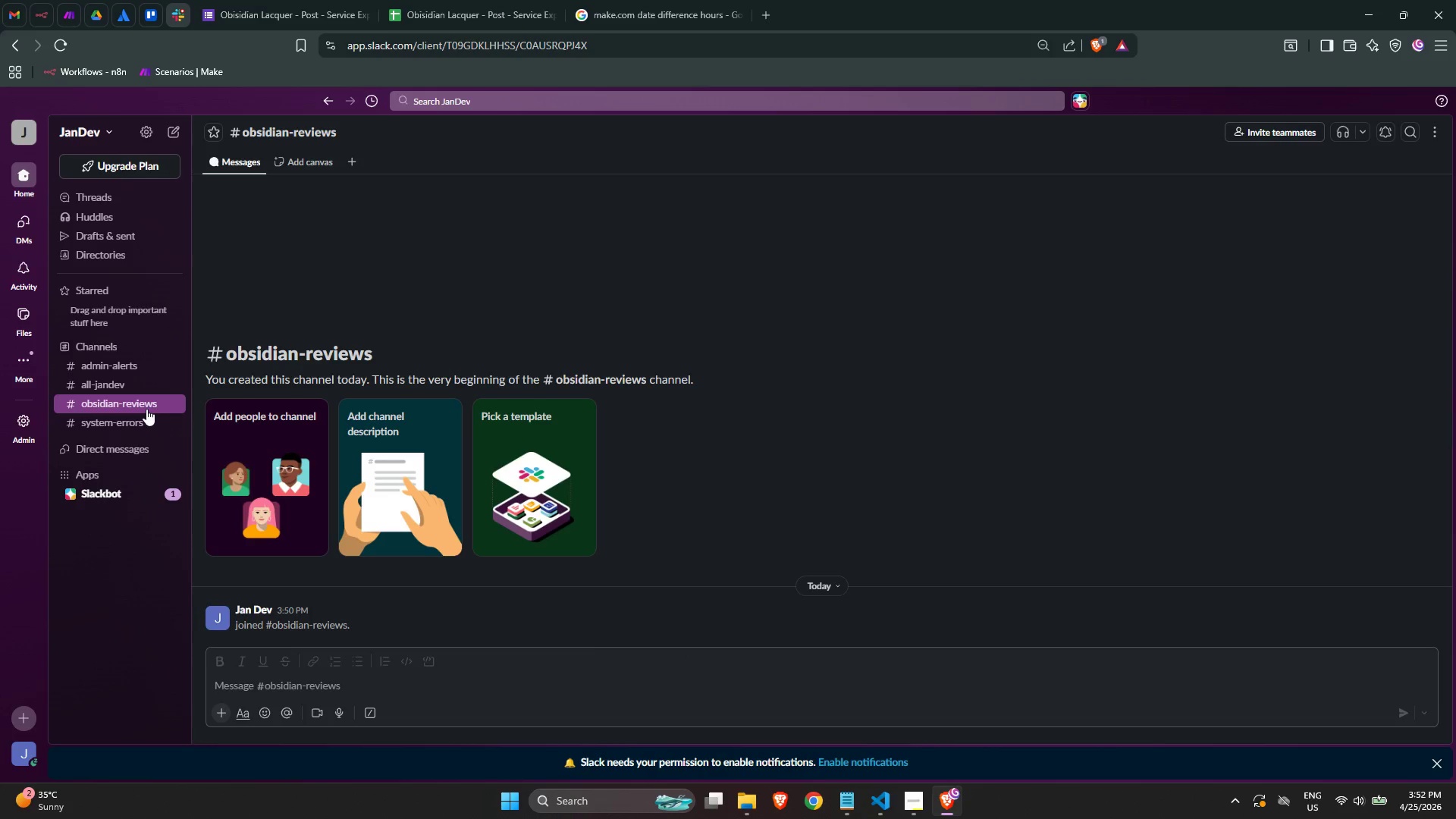 
wait(121.69)
 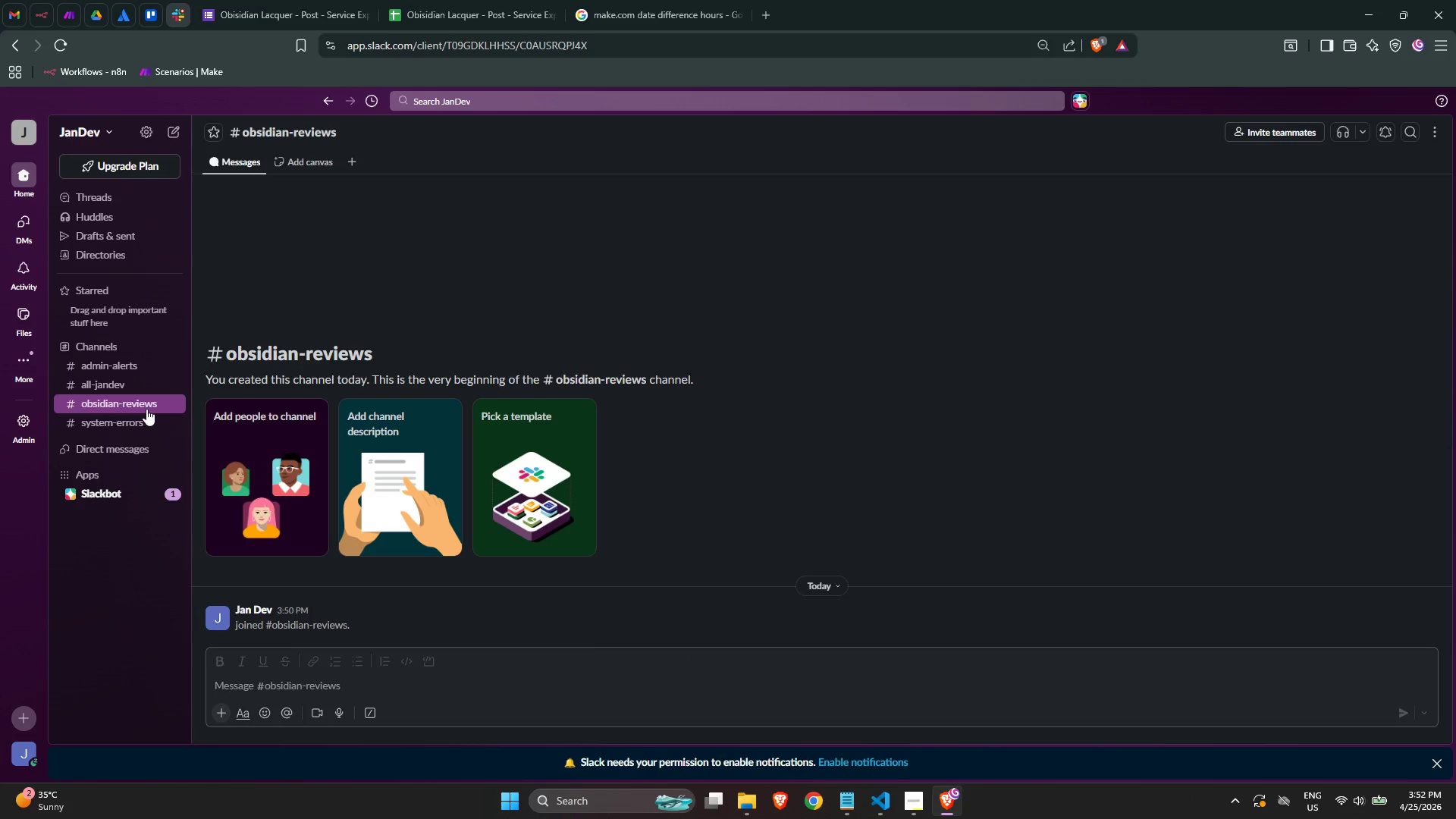 
left_click([67, 17])
 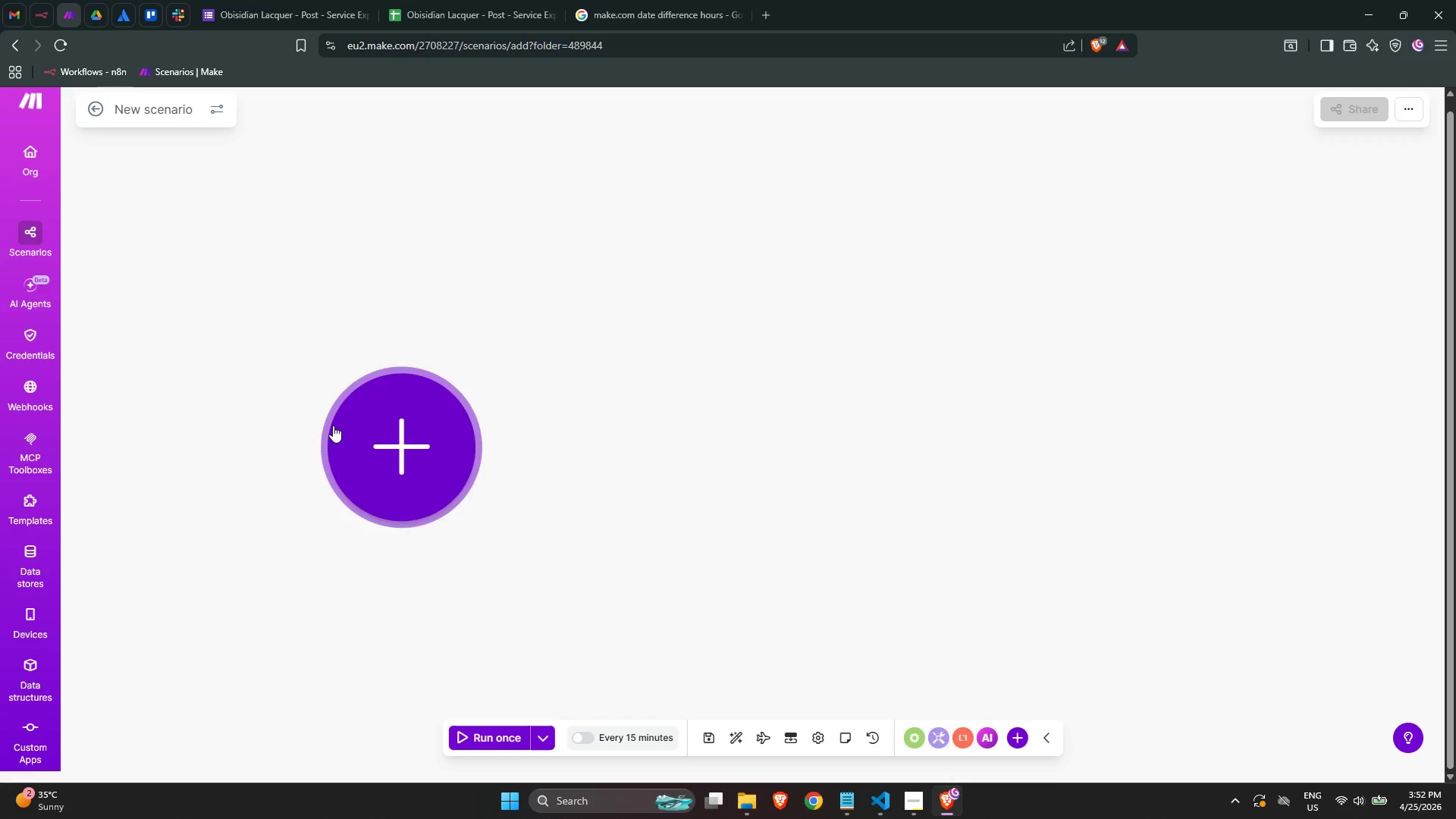 
wait(6.25)
 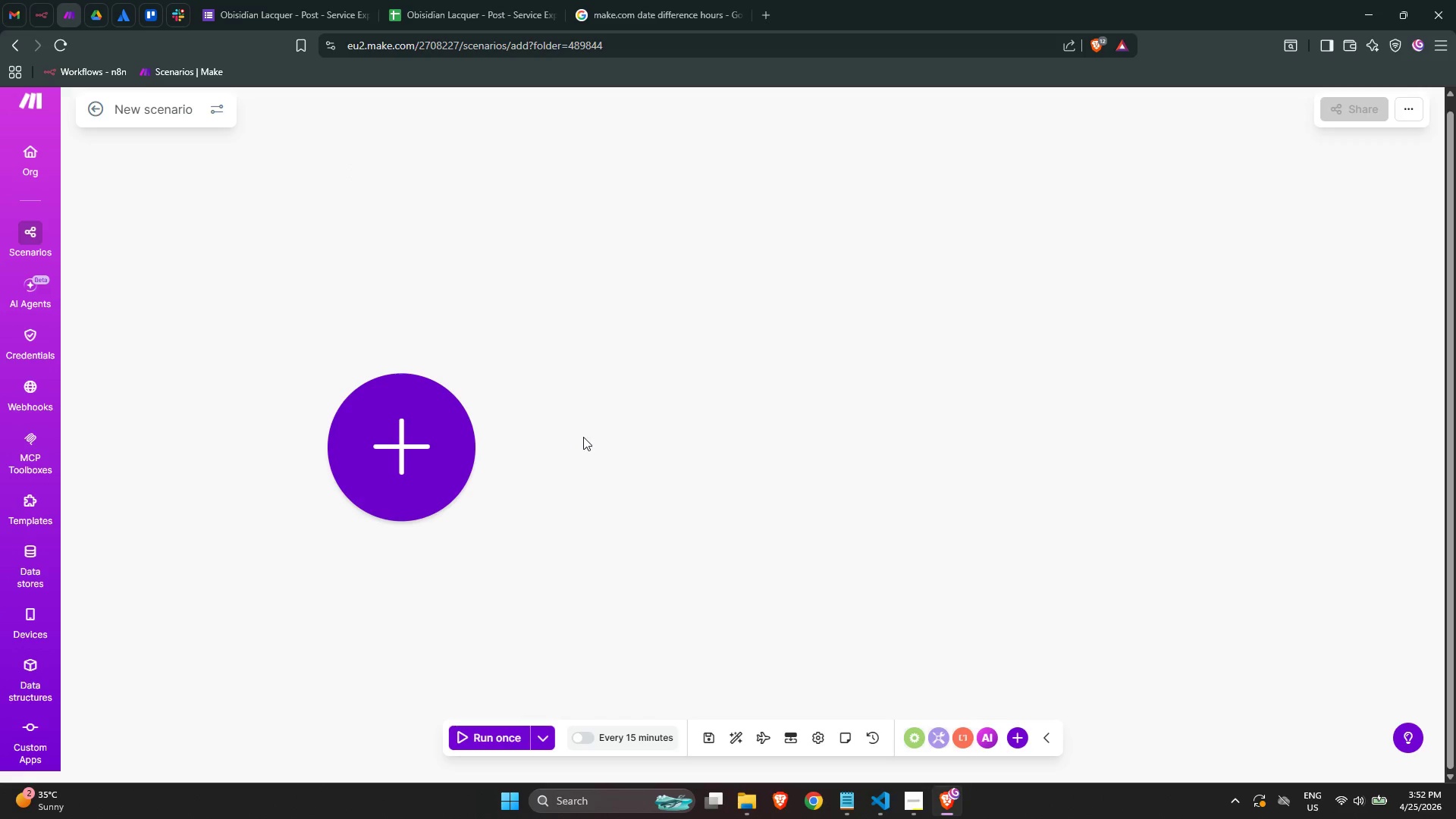 
left_click([1417, 116])
 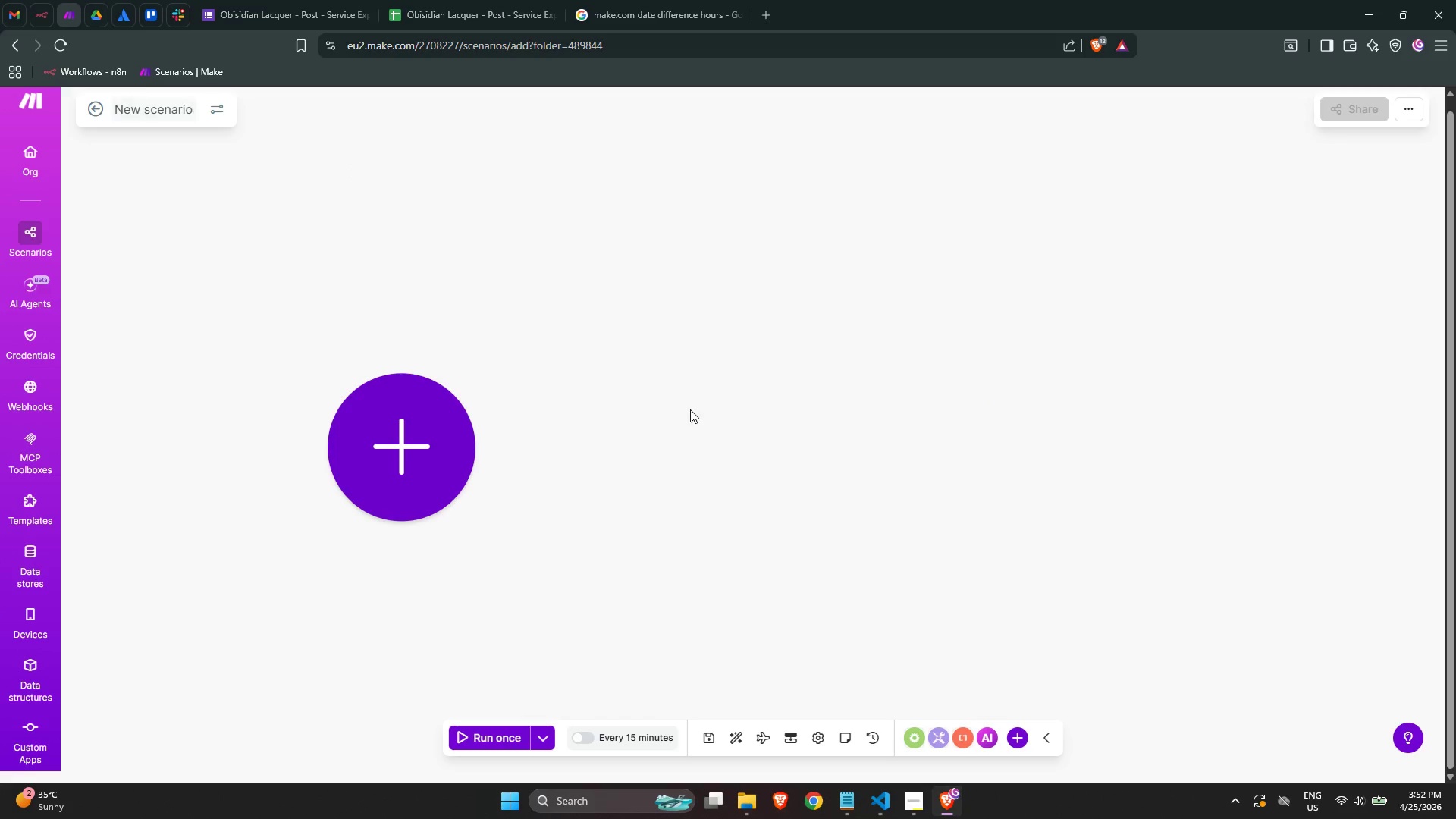 
left_click([915, 803])